 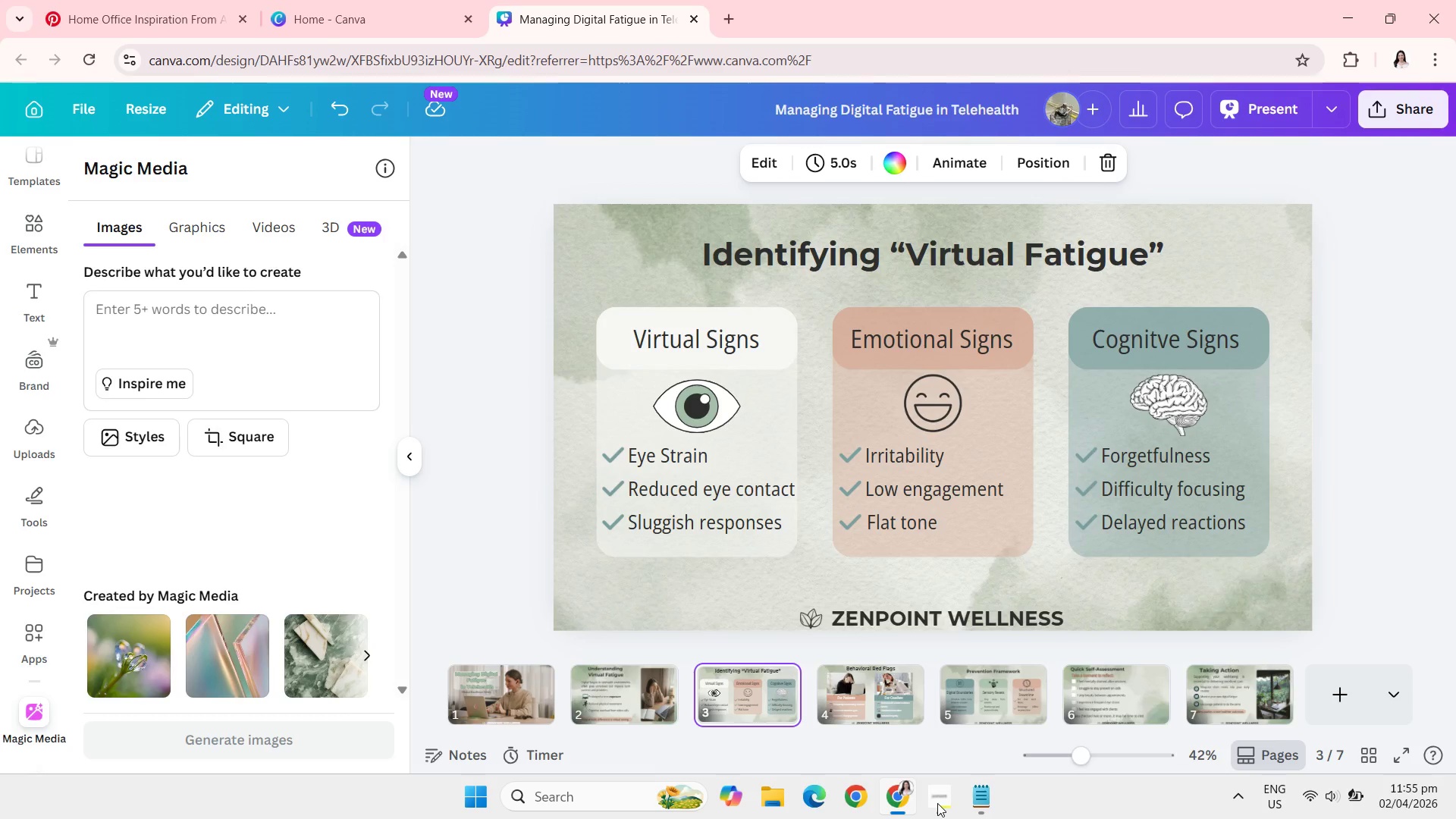 
key(ArrowRight)
 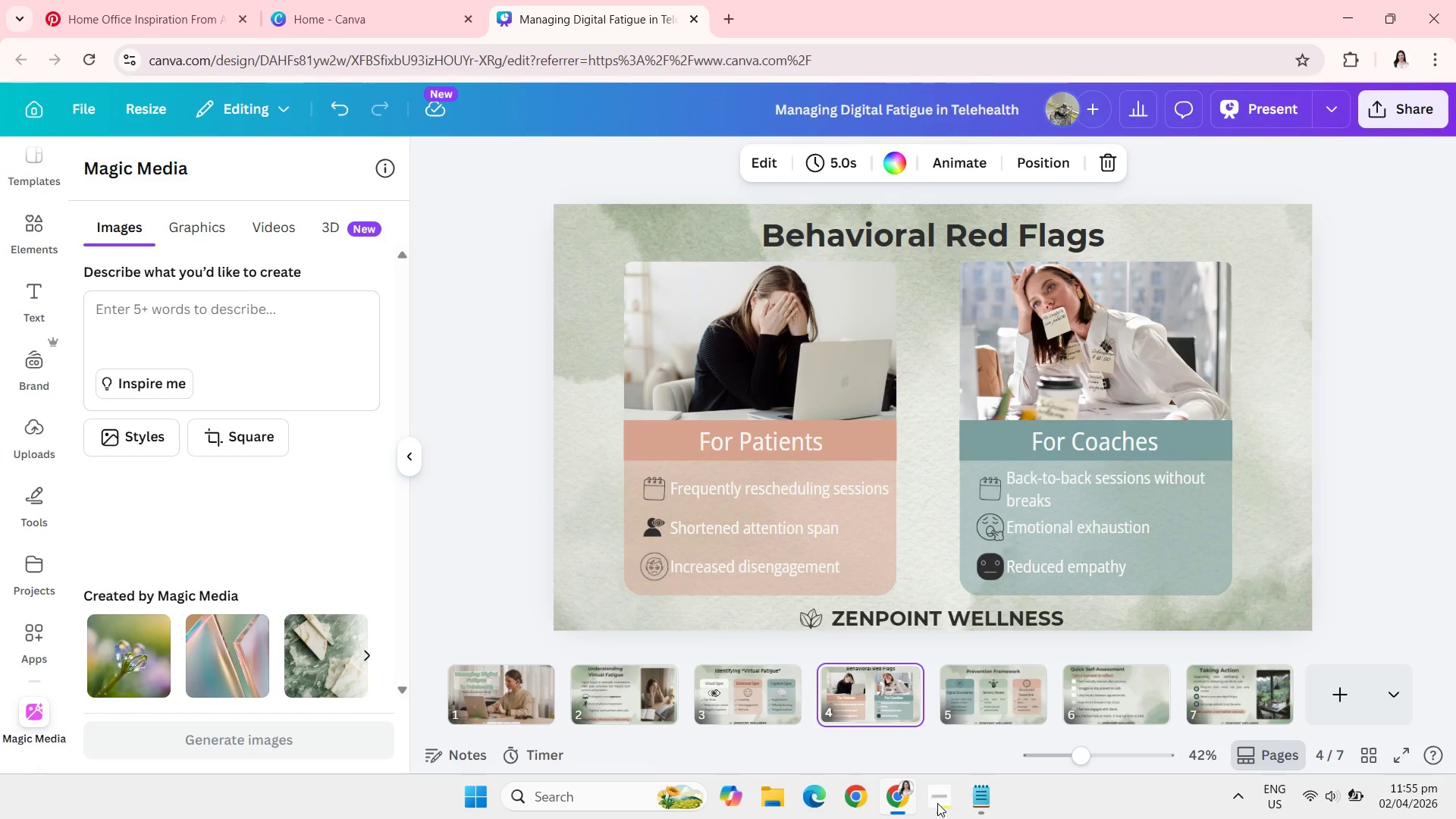 
wait(11.92)
 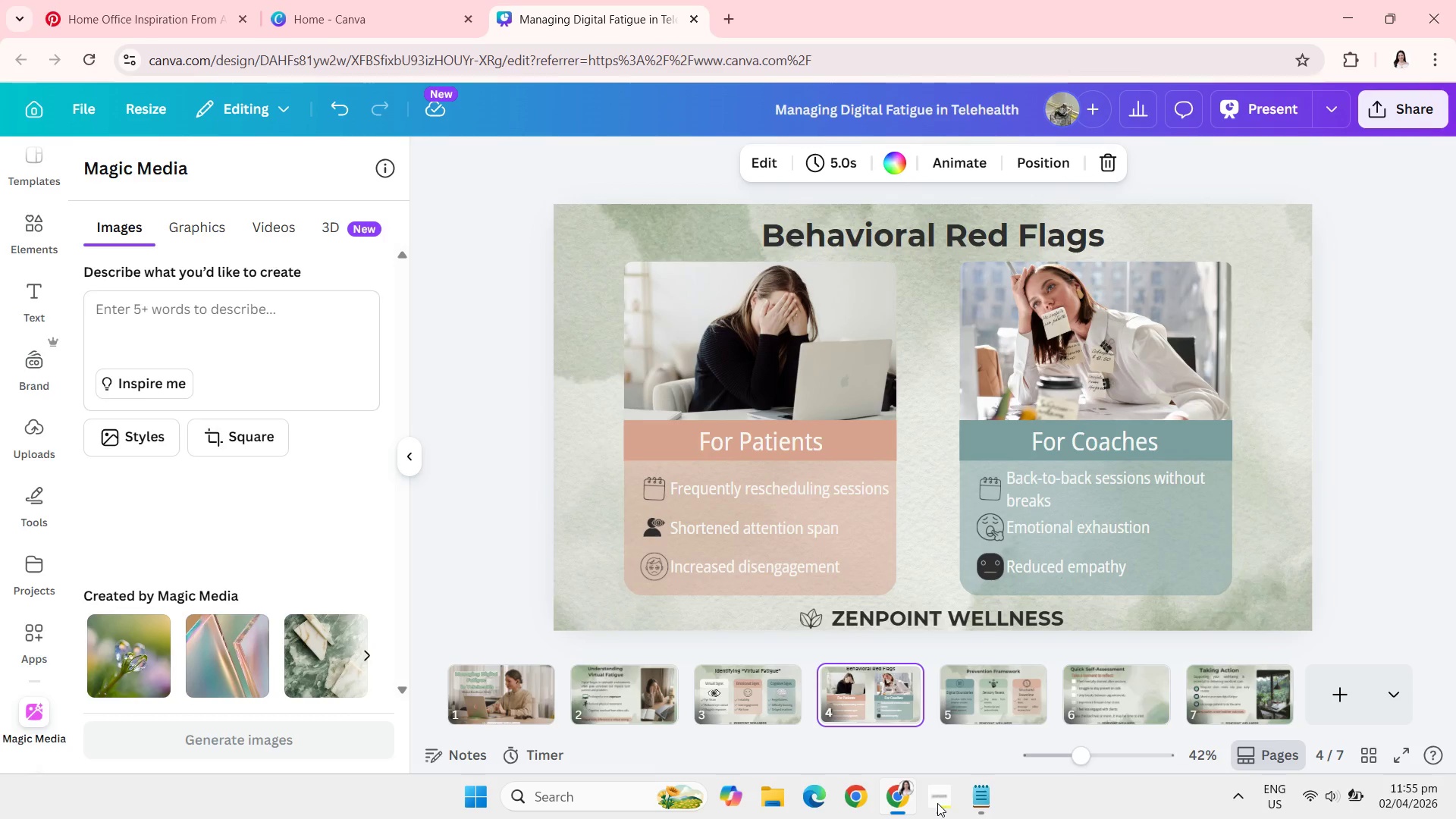 
left_click([26, 247])
 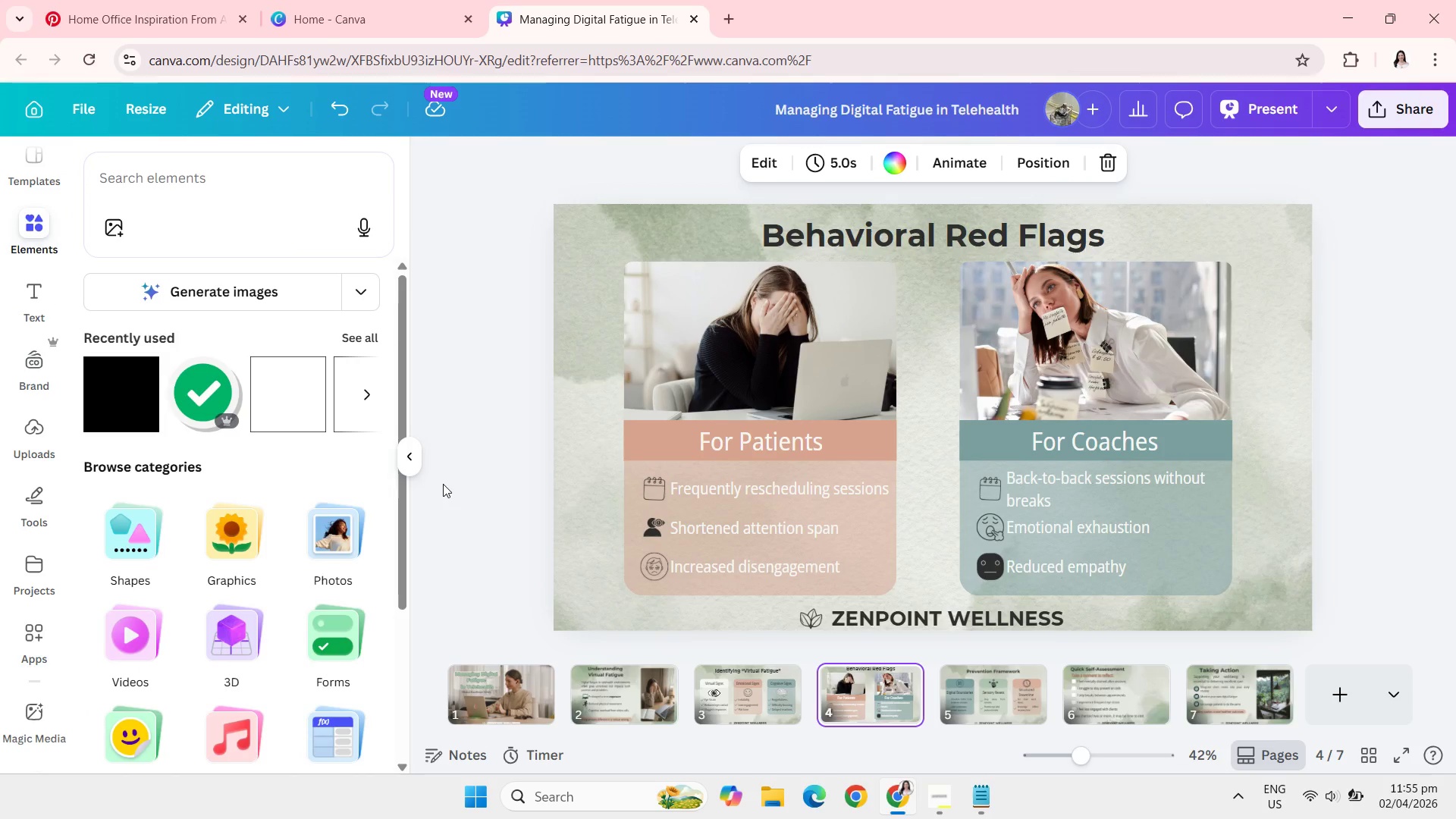 
wait(10.16)
 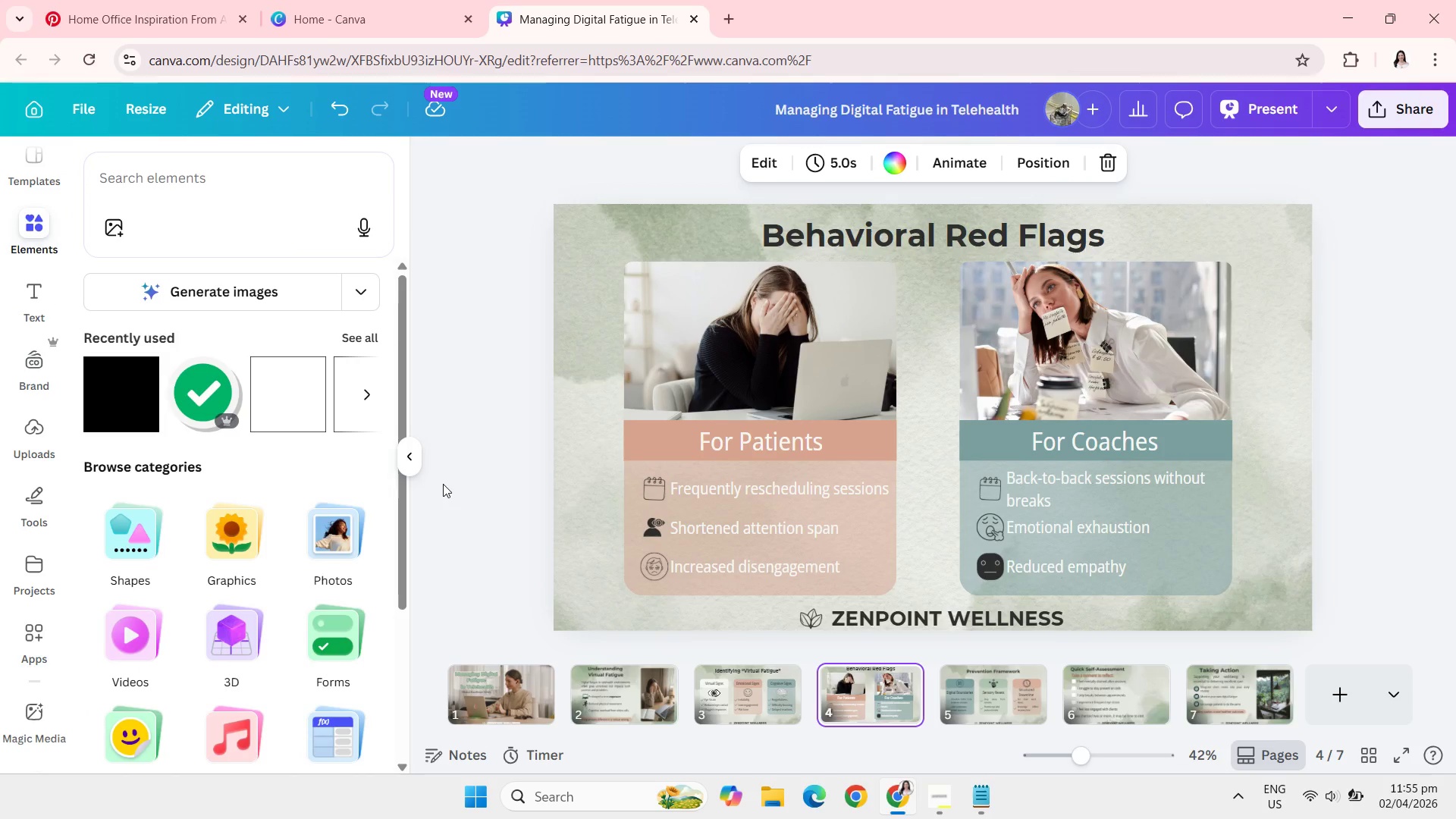 
key(ArrowLeft)
 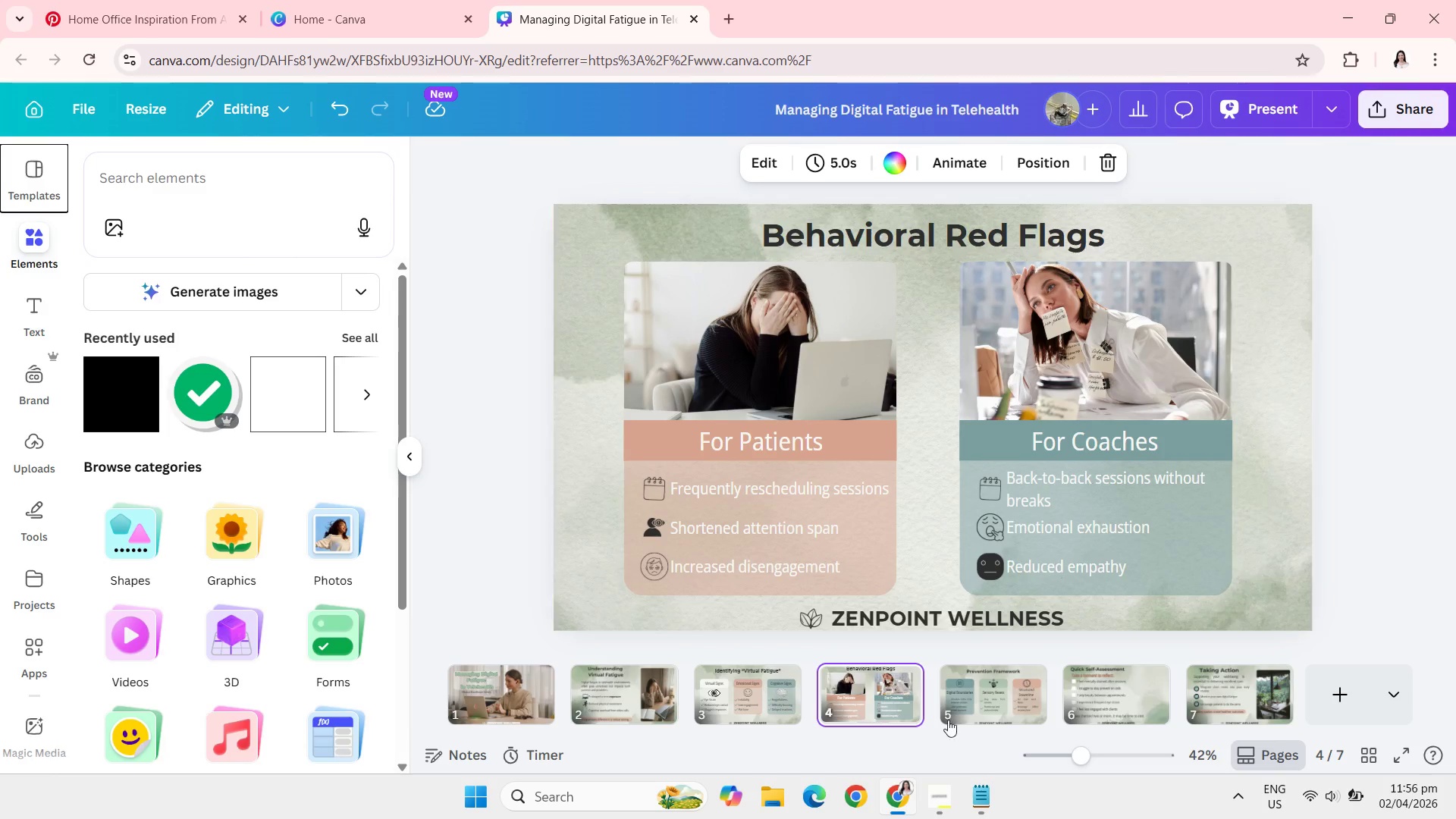 
left_click([774, 695])
 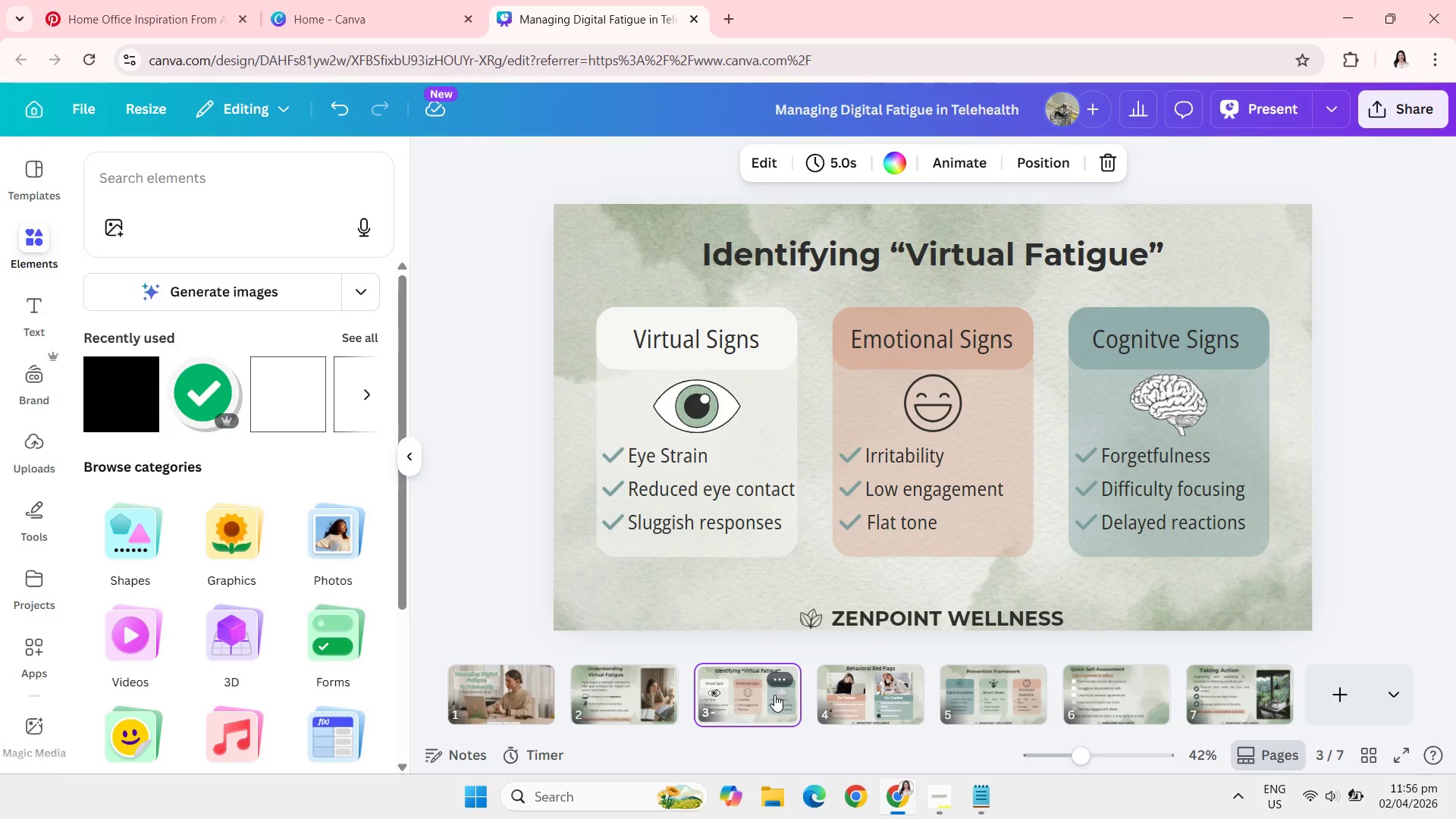 
wait(8.3)
 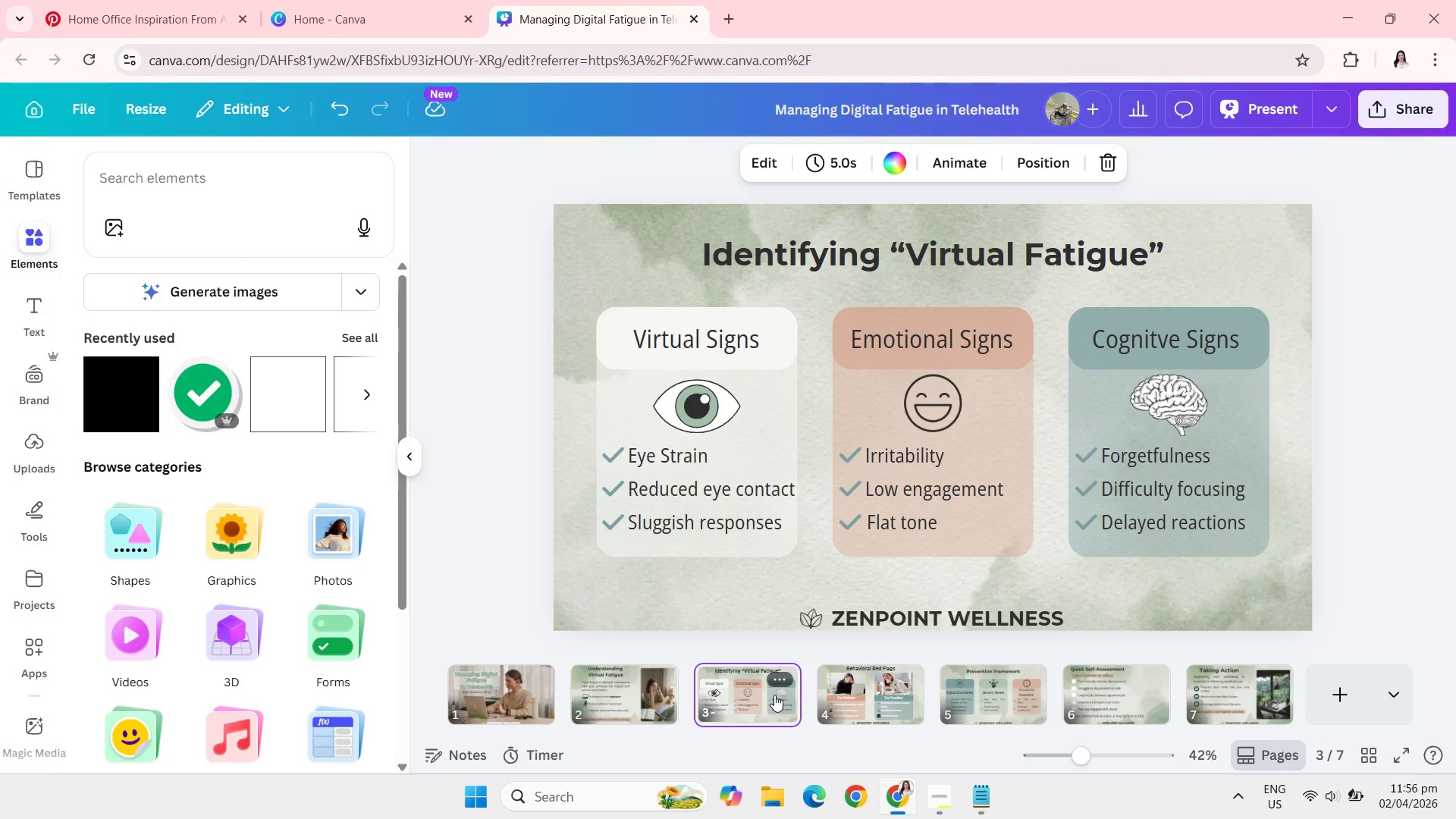 
left_click([151, 212])
 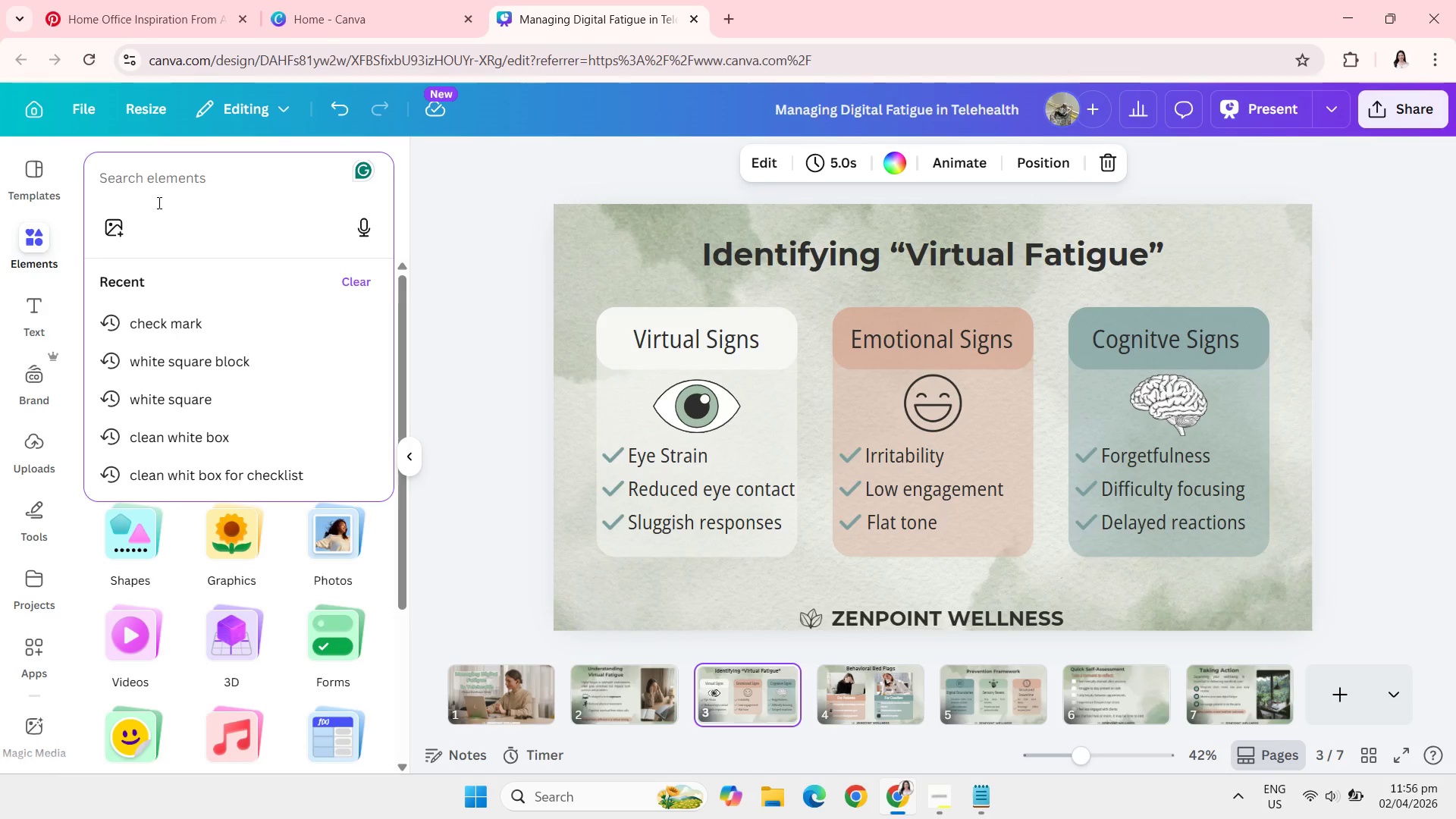 
type(emoto)
key(Backspace)
type(ion emoji)
 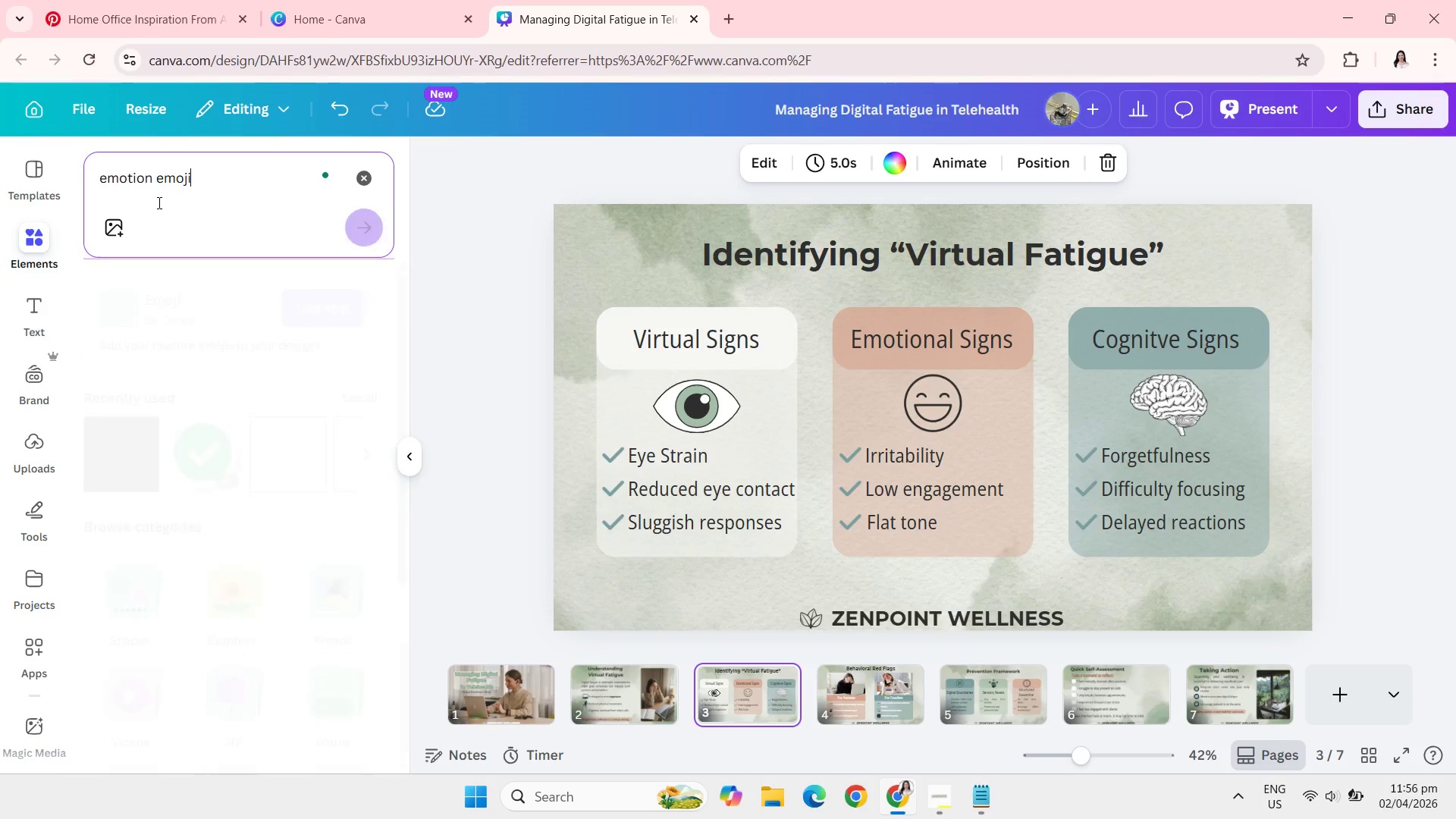 
key(Enter)
 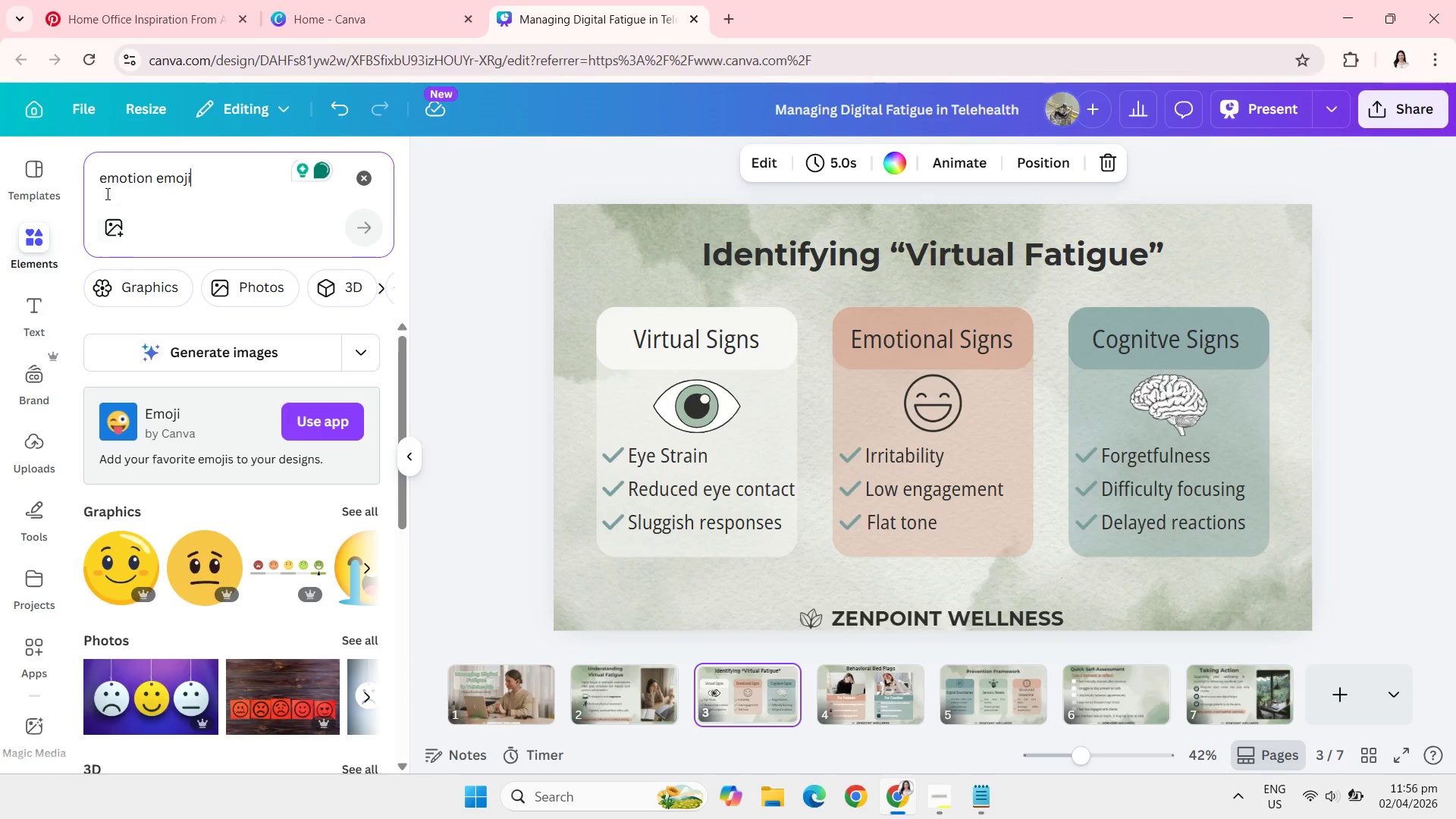 
left_click([97, 184])
 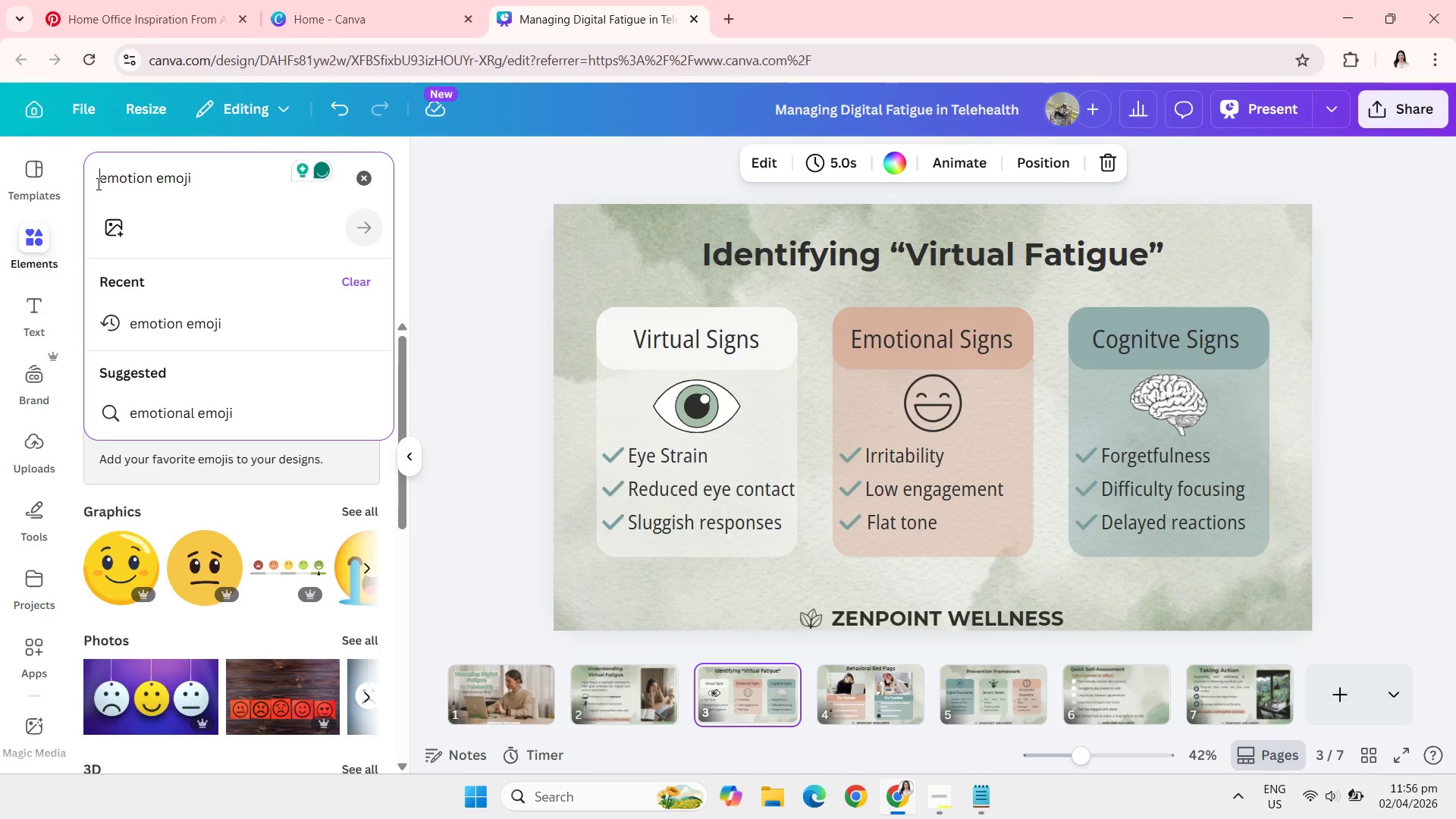 
type(simple )
 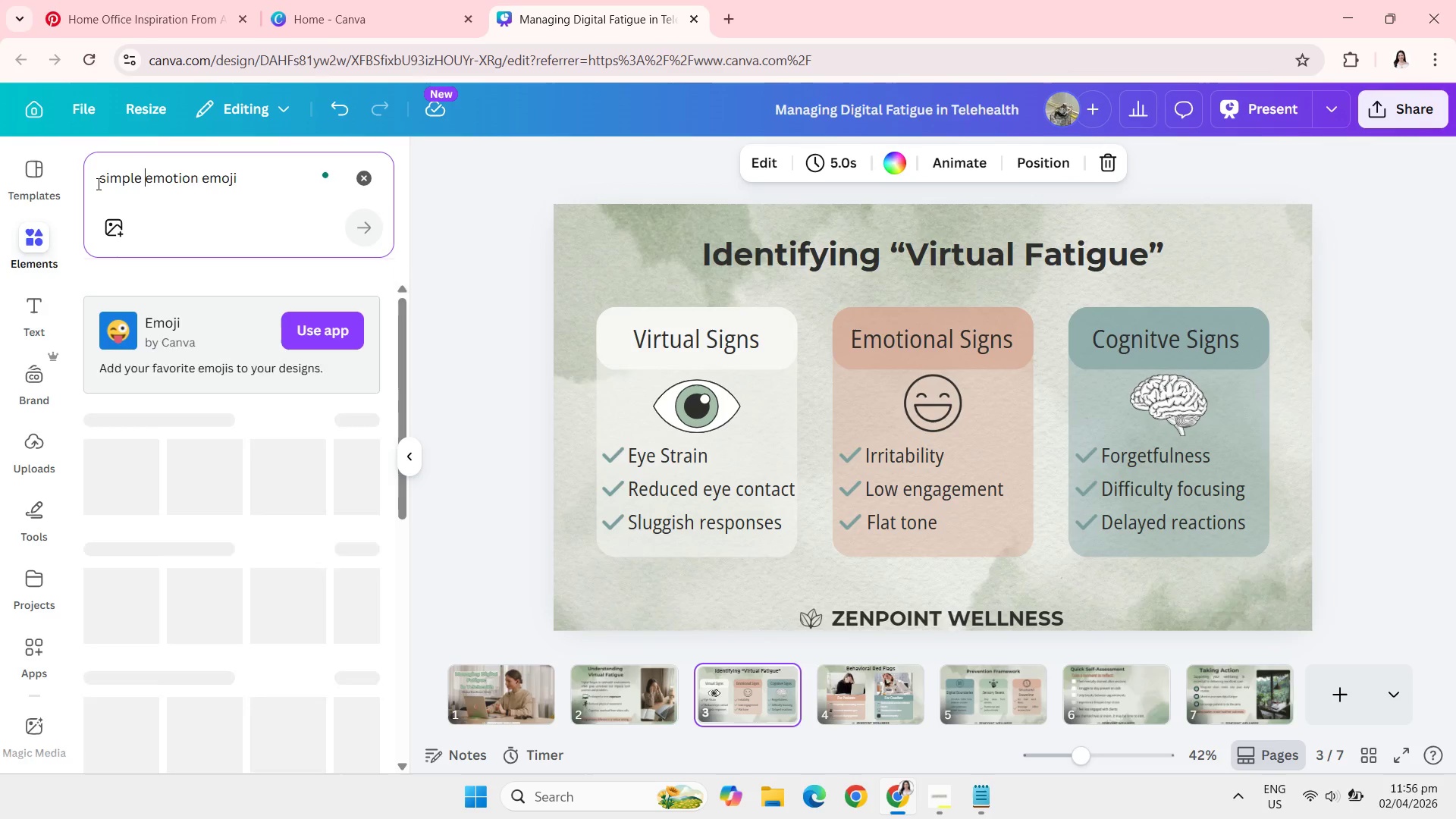 
key(Enter)
 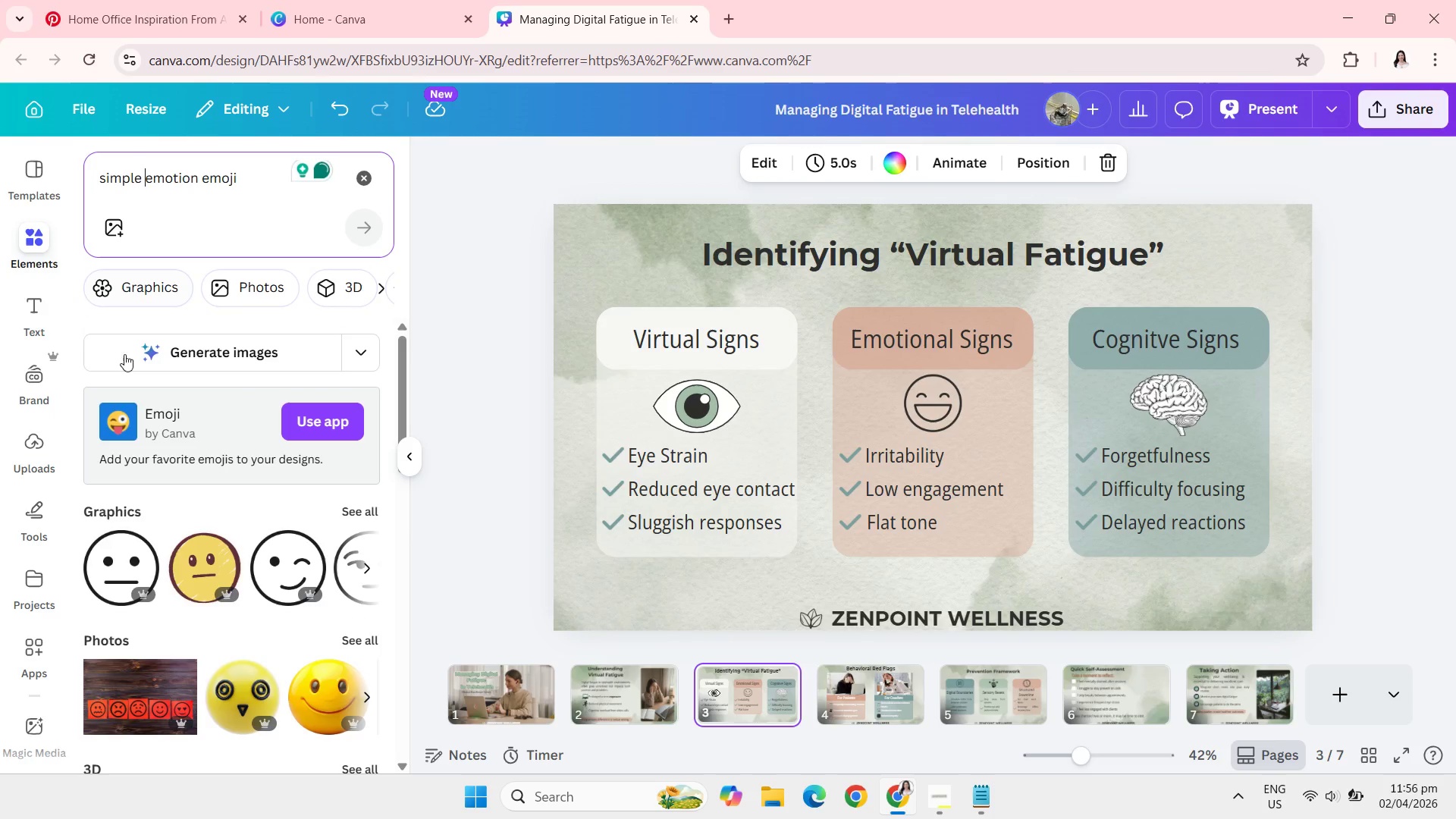 
mouse_move([249, 516])
 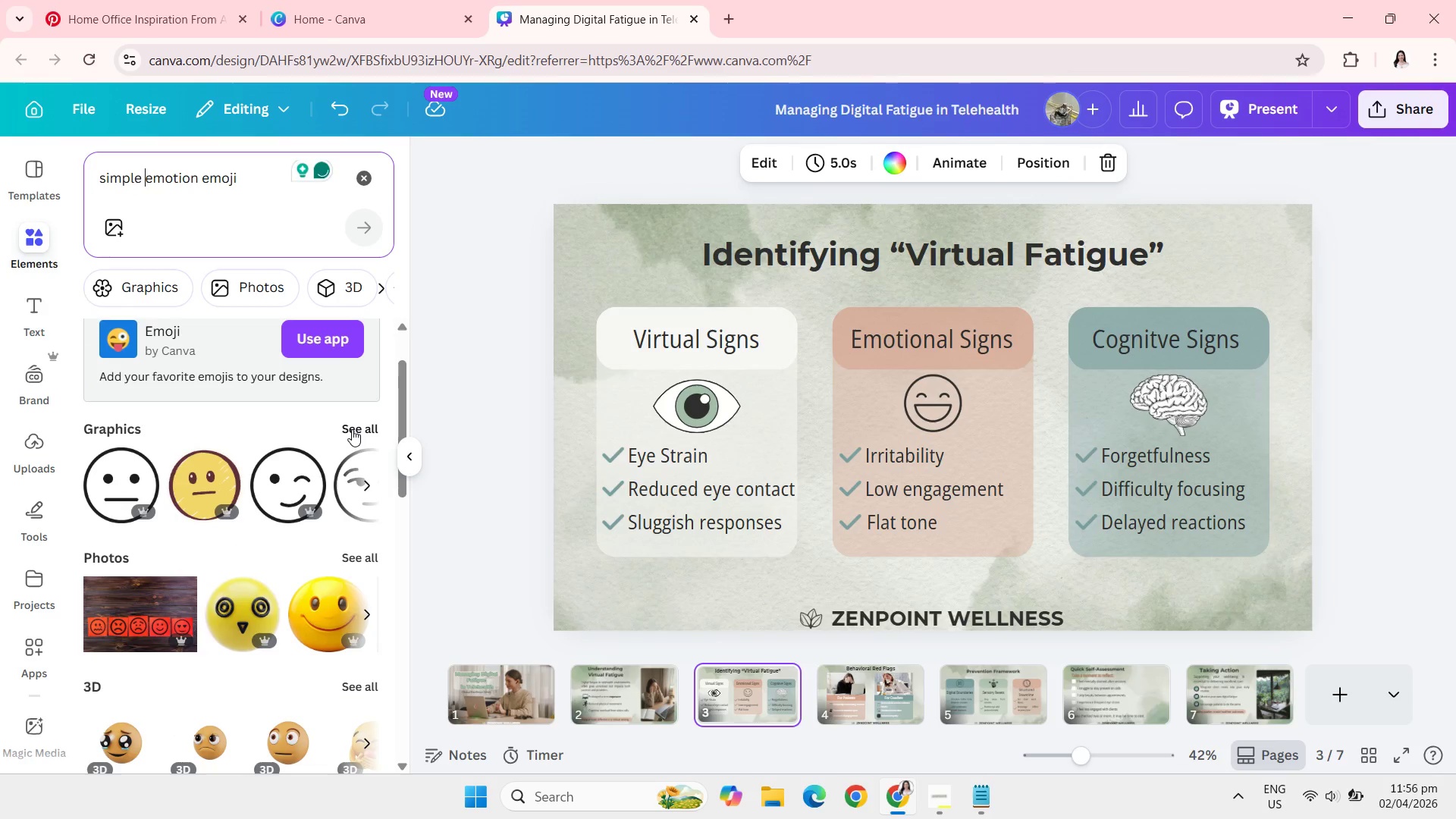 
left_click([352, 429])
 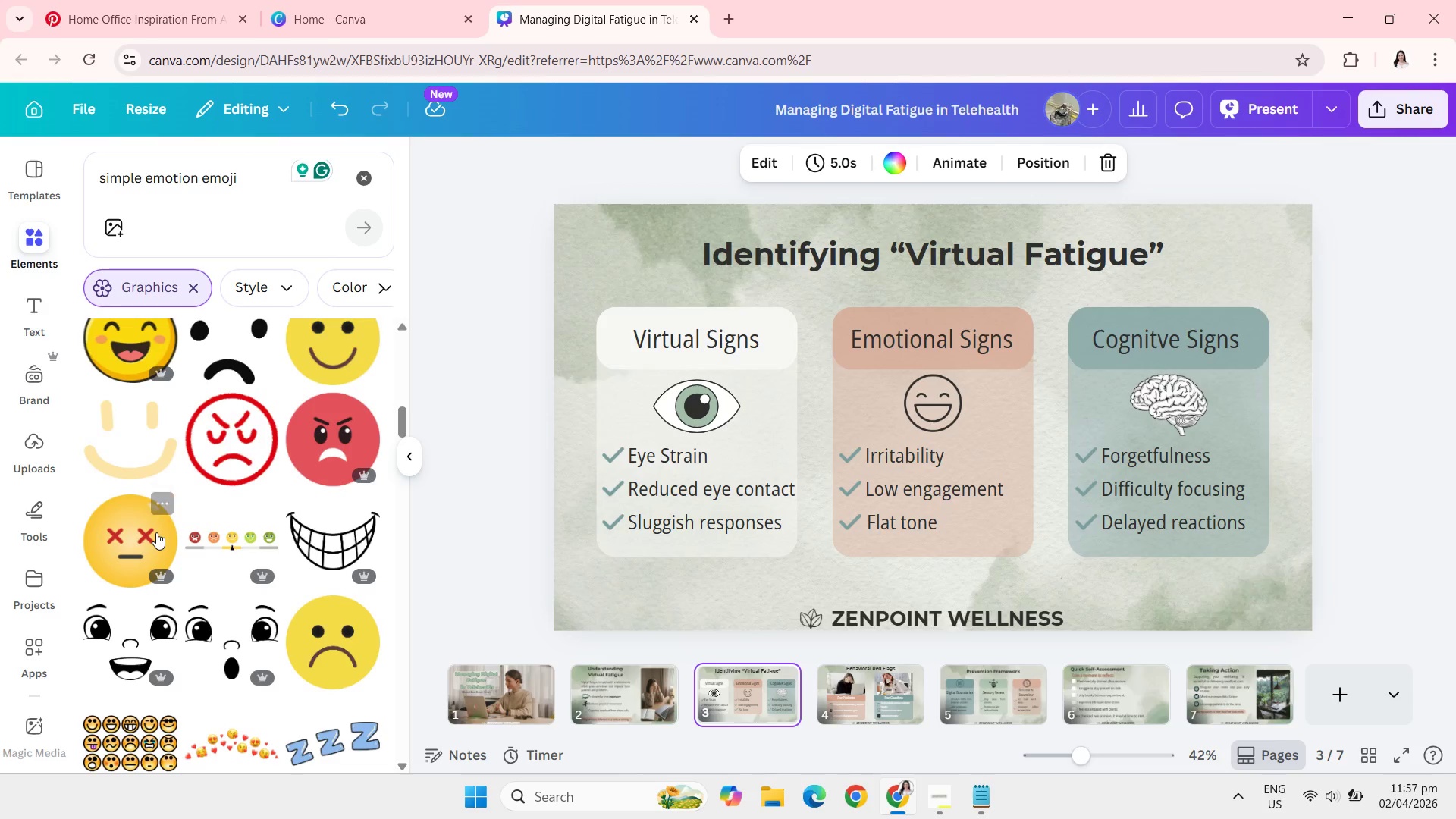 
wait(72.78)
 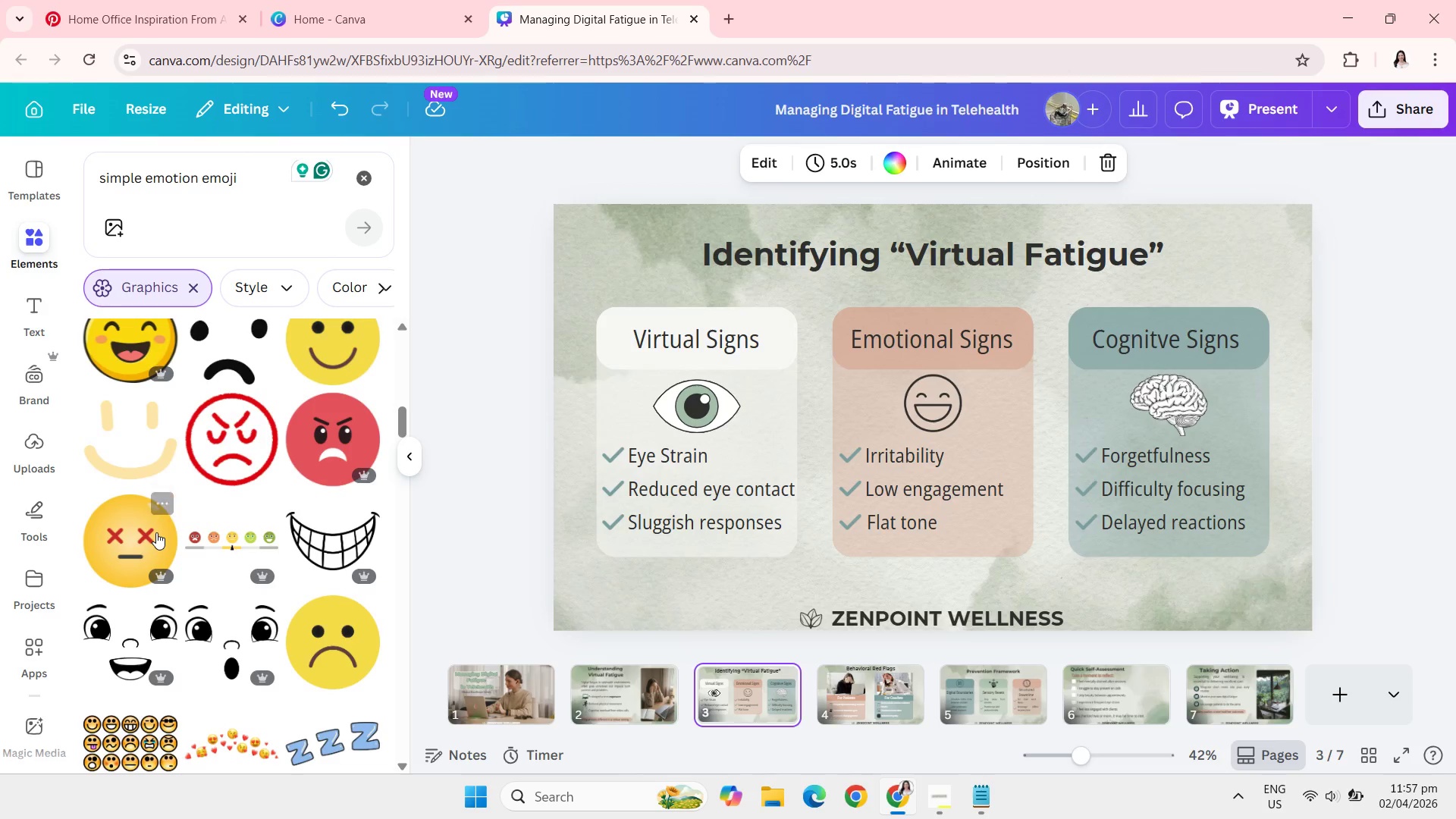 
left_click([105, 494])
 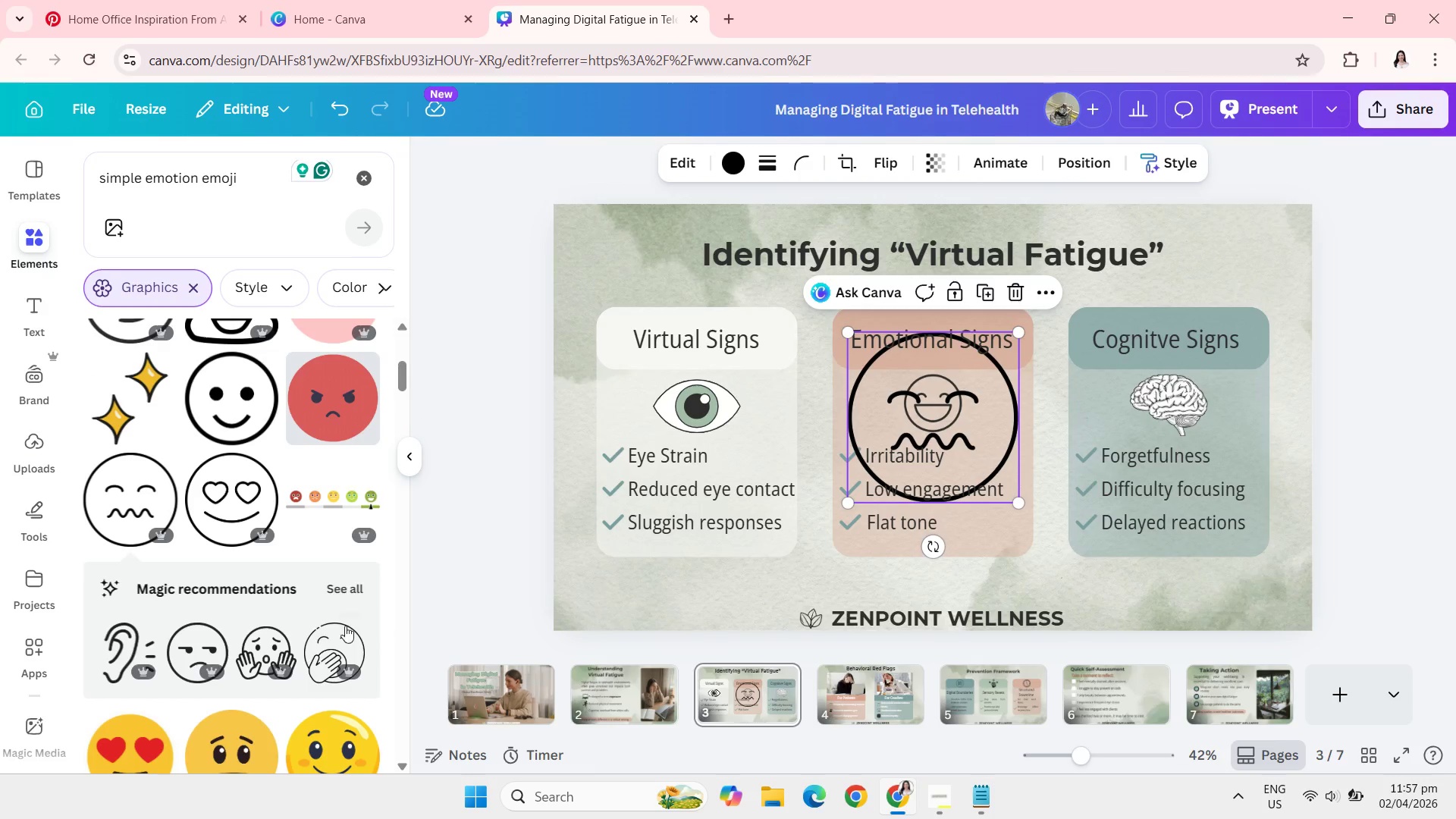 
left_click([331, 593])
 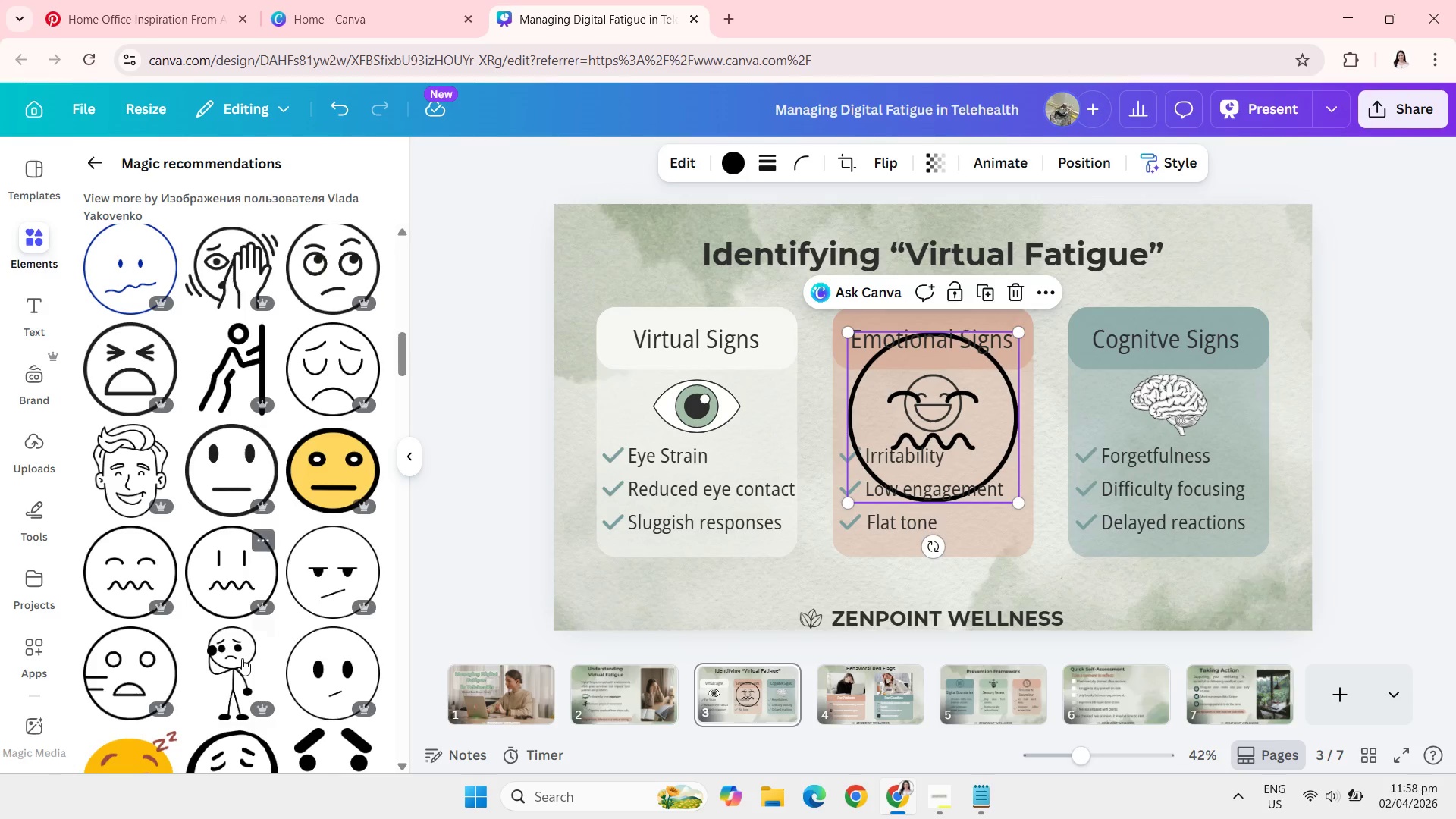 
wait(36.97)
 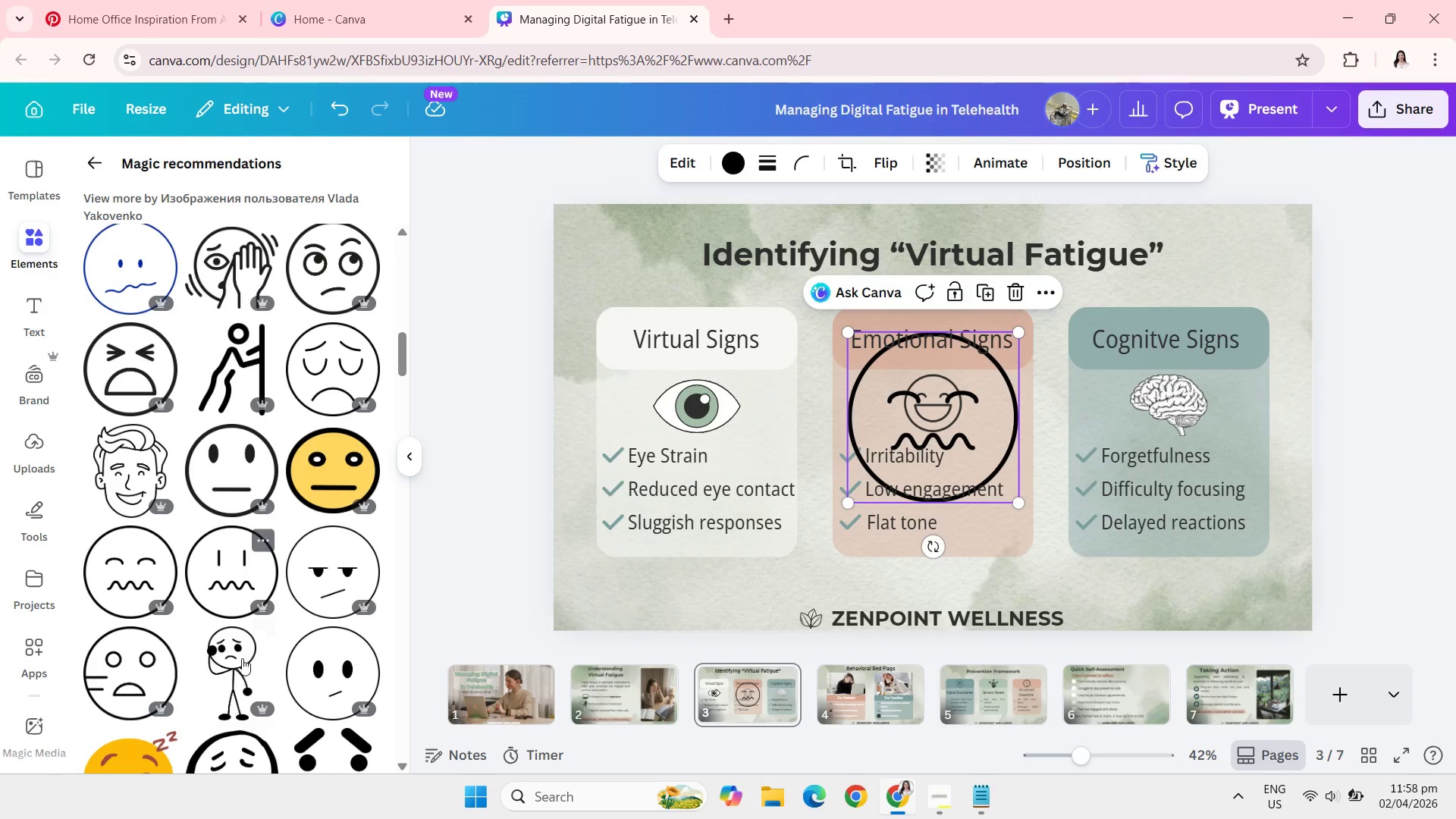 
left_click([739, 165])
 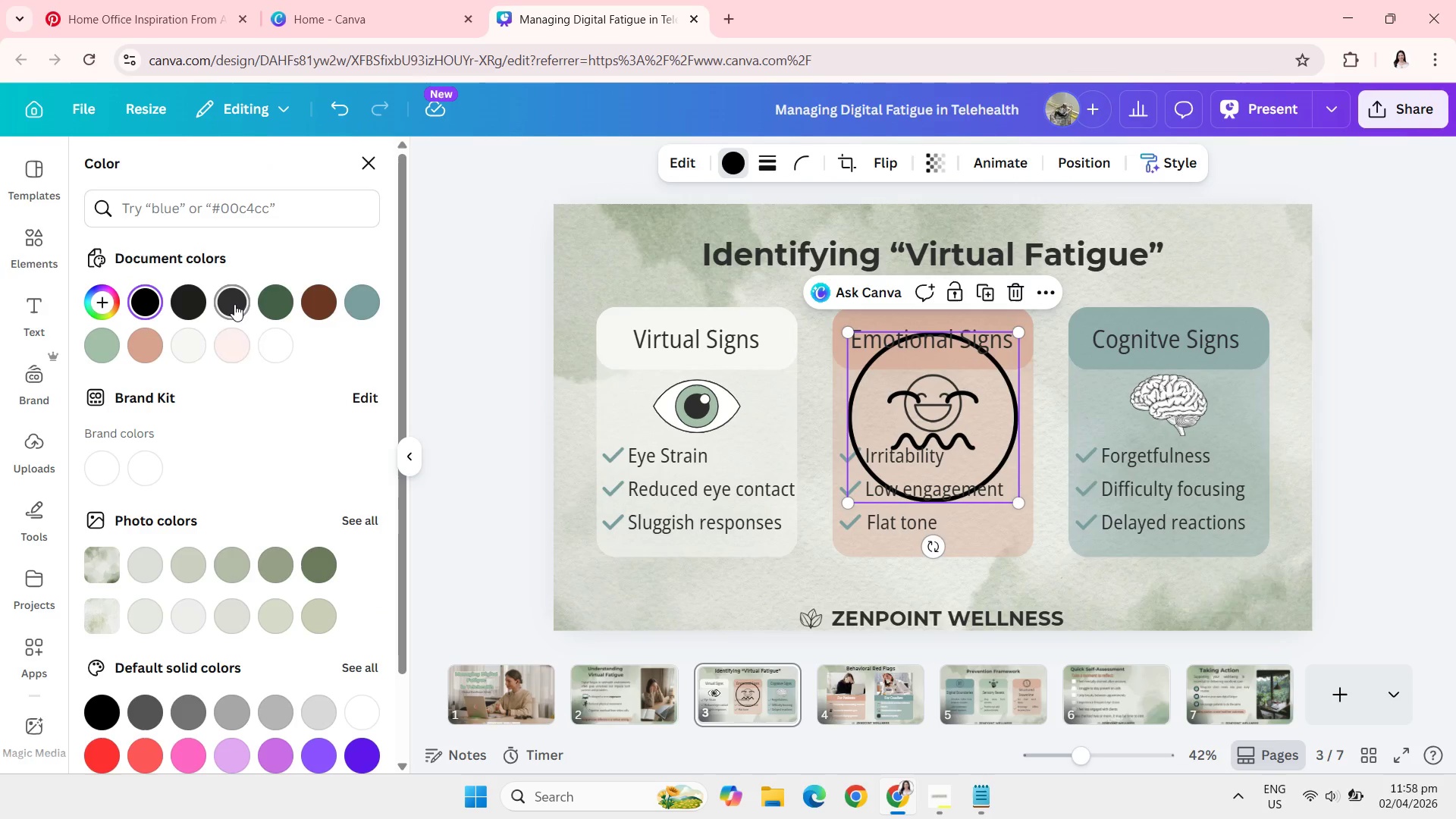 
left_click([234, 304])
 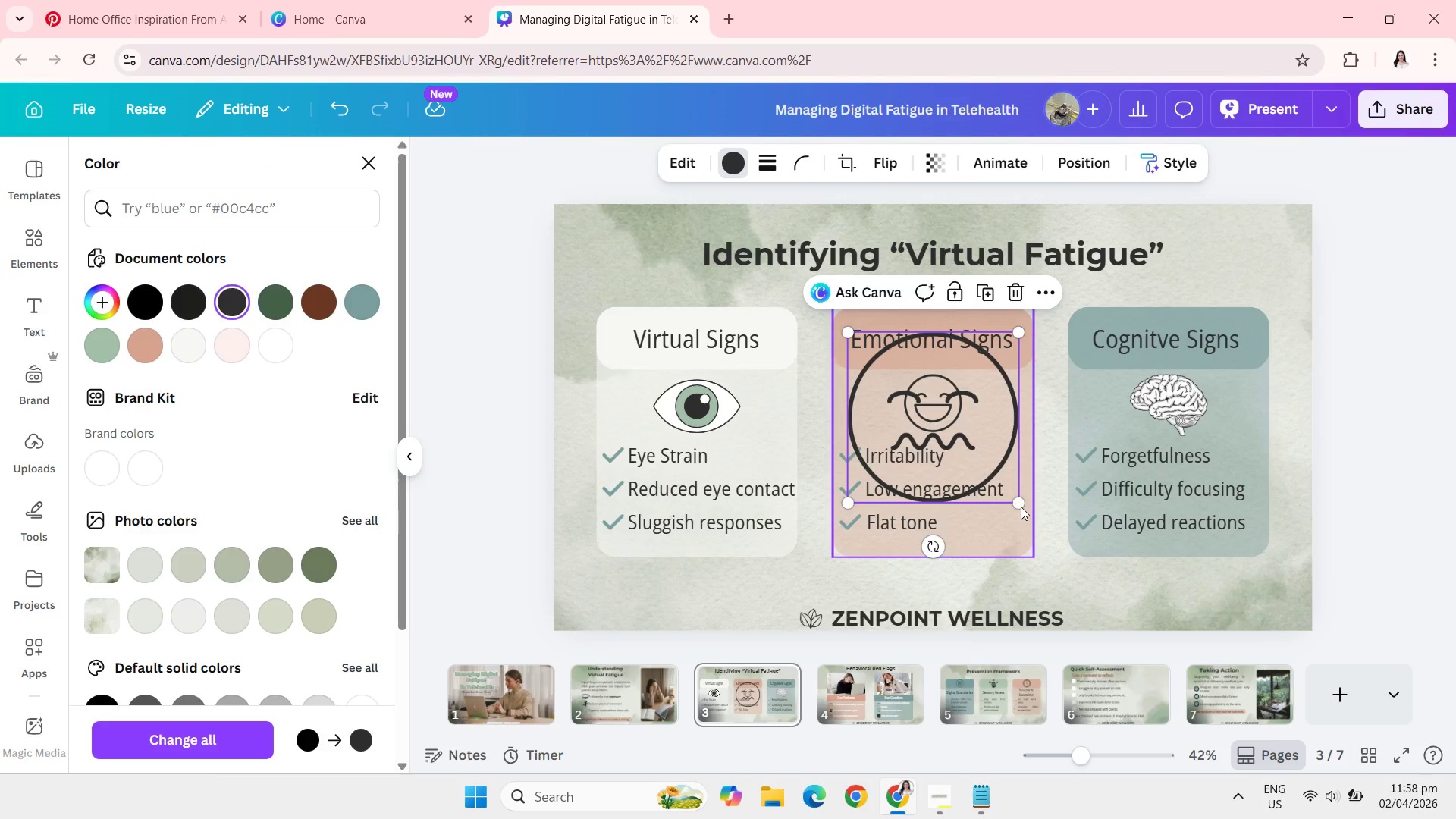 
left_click_drag(start_coordinate=[1018, 502], to_coordinate=[914, 398])
 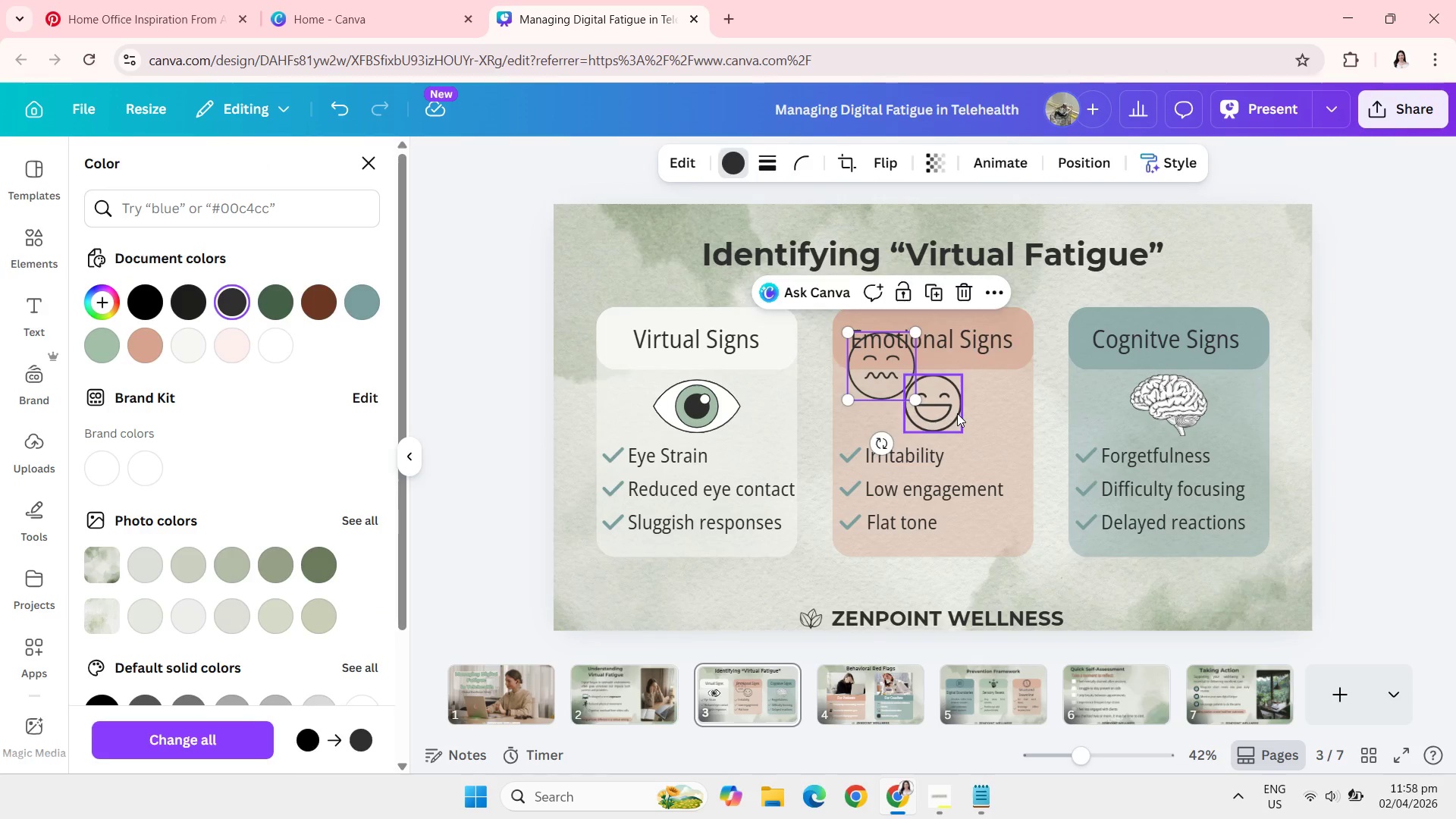 
left_click([957, 413])
 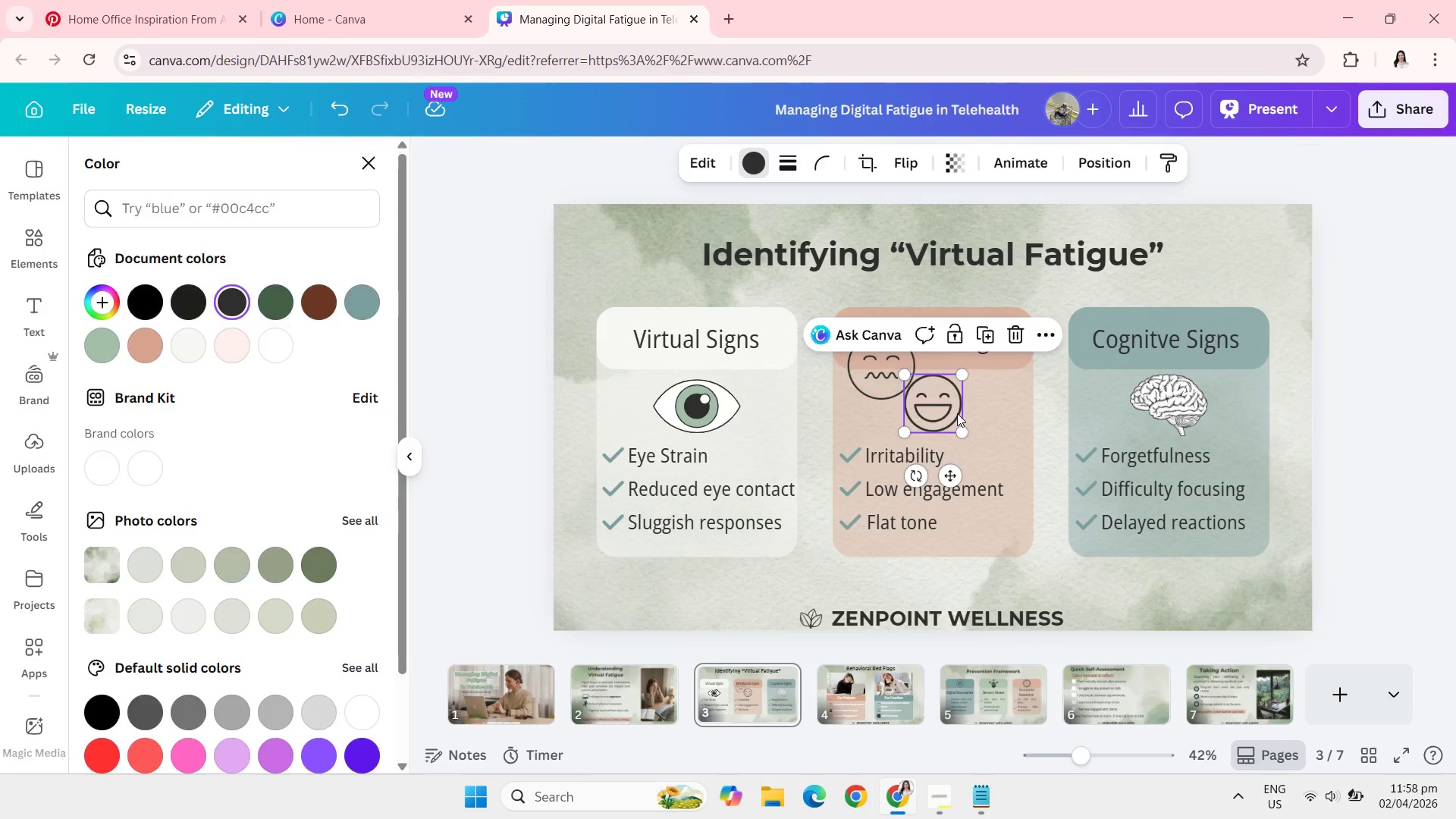 
key(Backspace)
 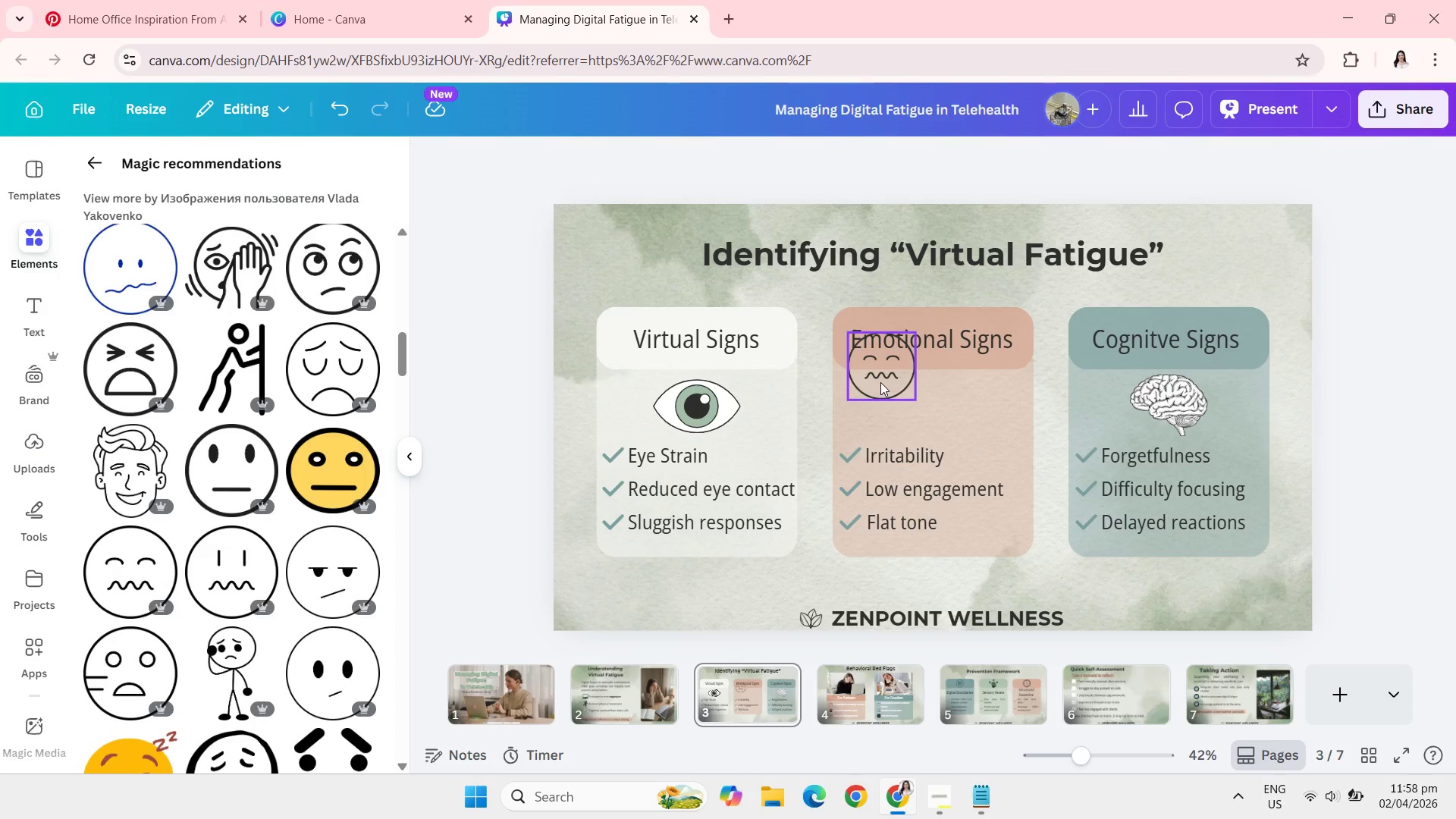 
left_click_drag(start_coordinate=[880, 382], to_coordinate=[924, 421])
 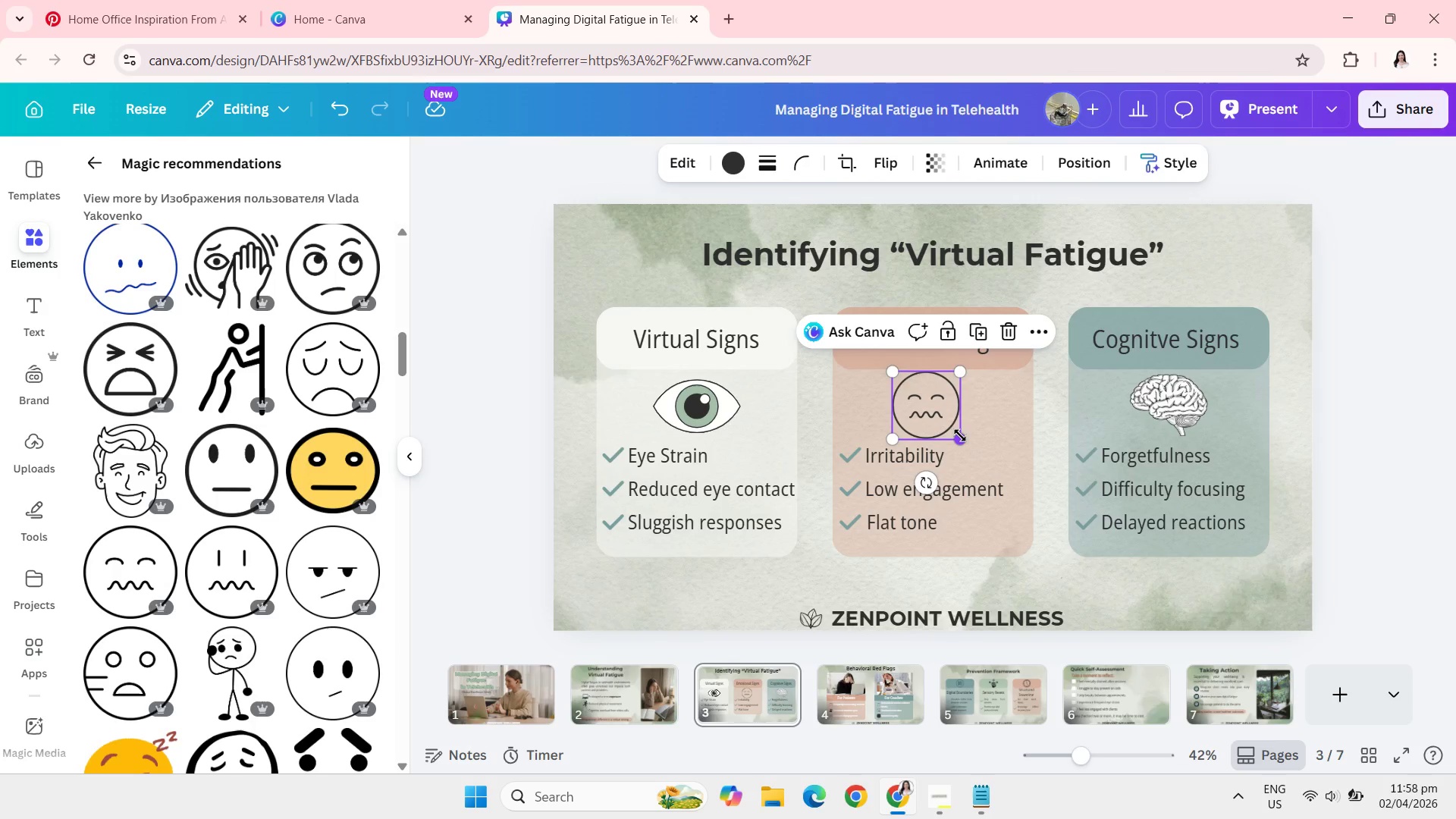 
left_click_drag(start_coordinate=[960, 435], to_coordinate=[953, 431])
 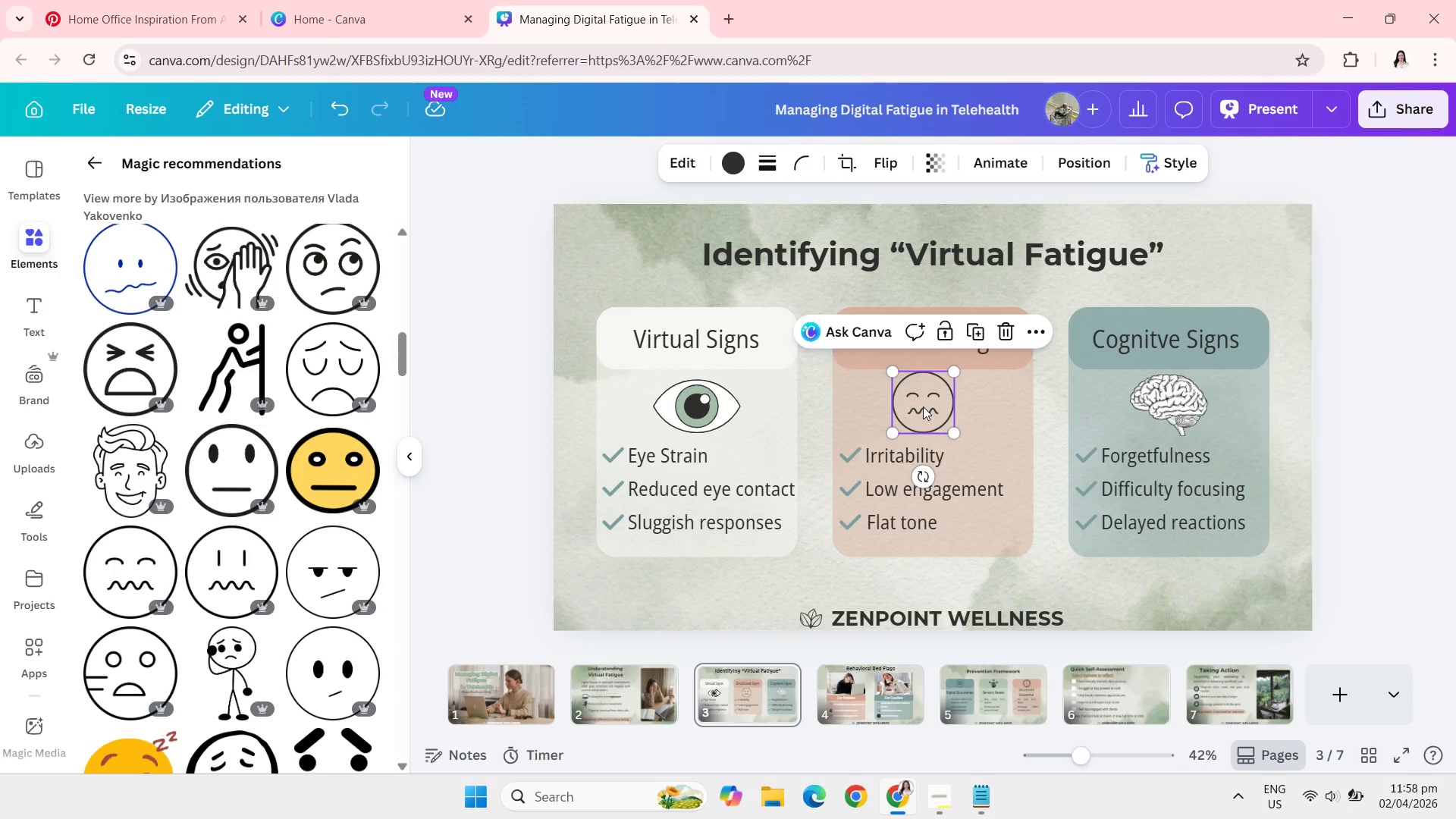 
left_click_drag(start_coordinate=[923, 406], to_coordinate=[934, 406])
 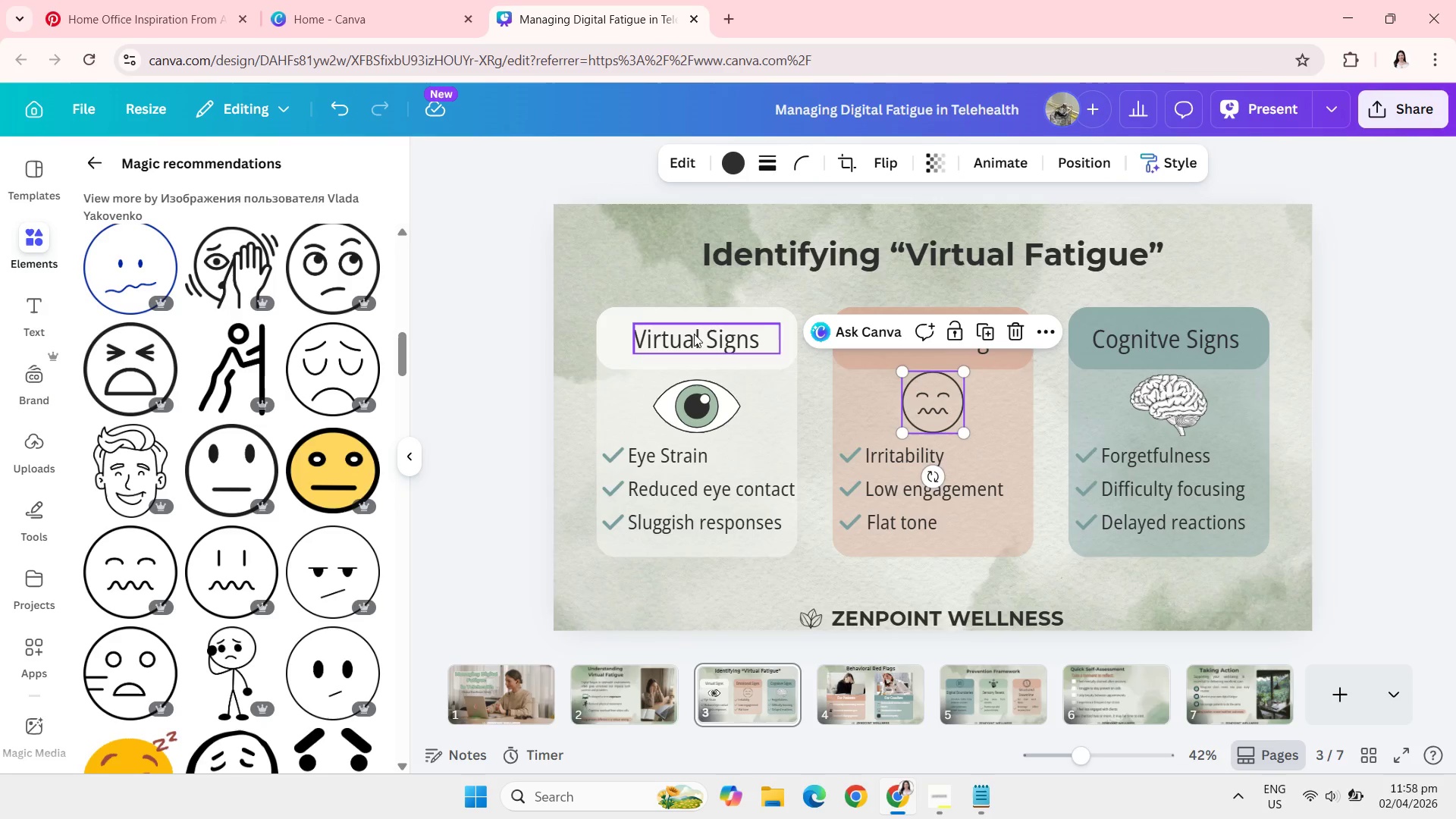 
left_click([490, 300])
 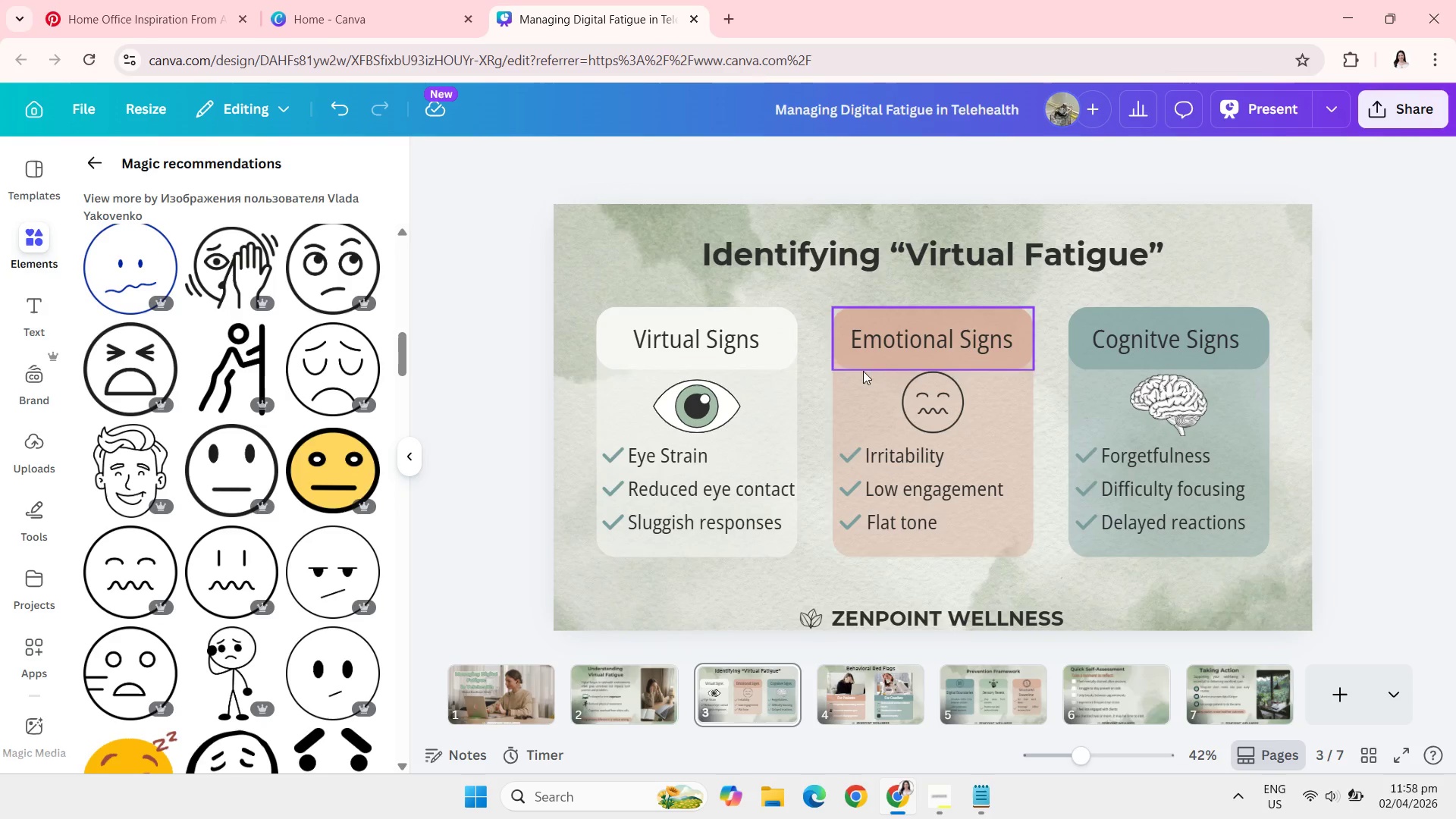 
left_click([925, 416])
 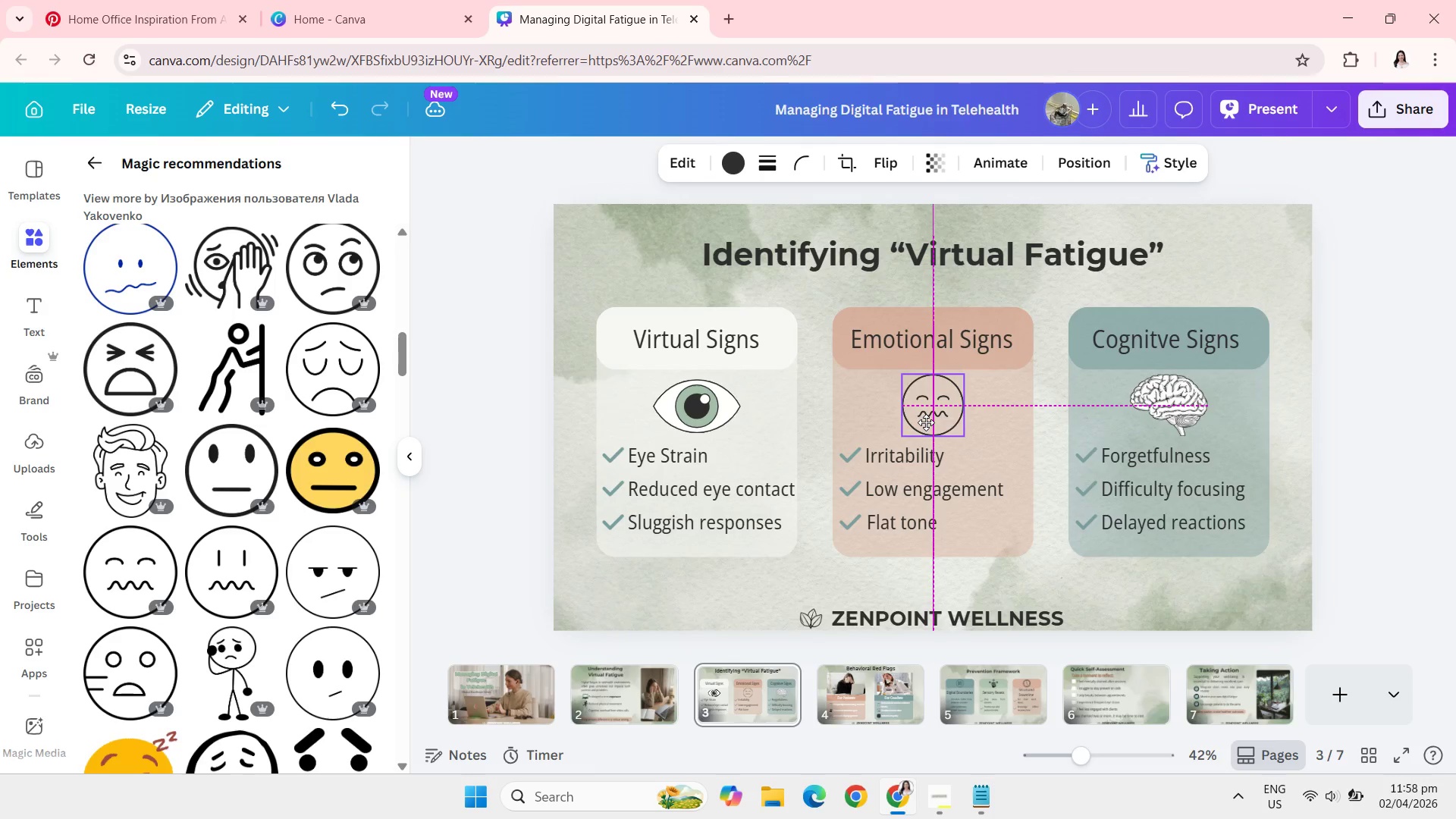 
wait(7.5)
 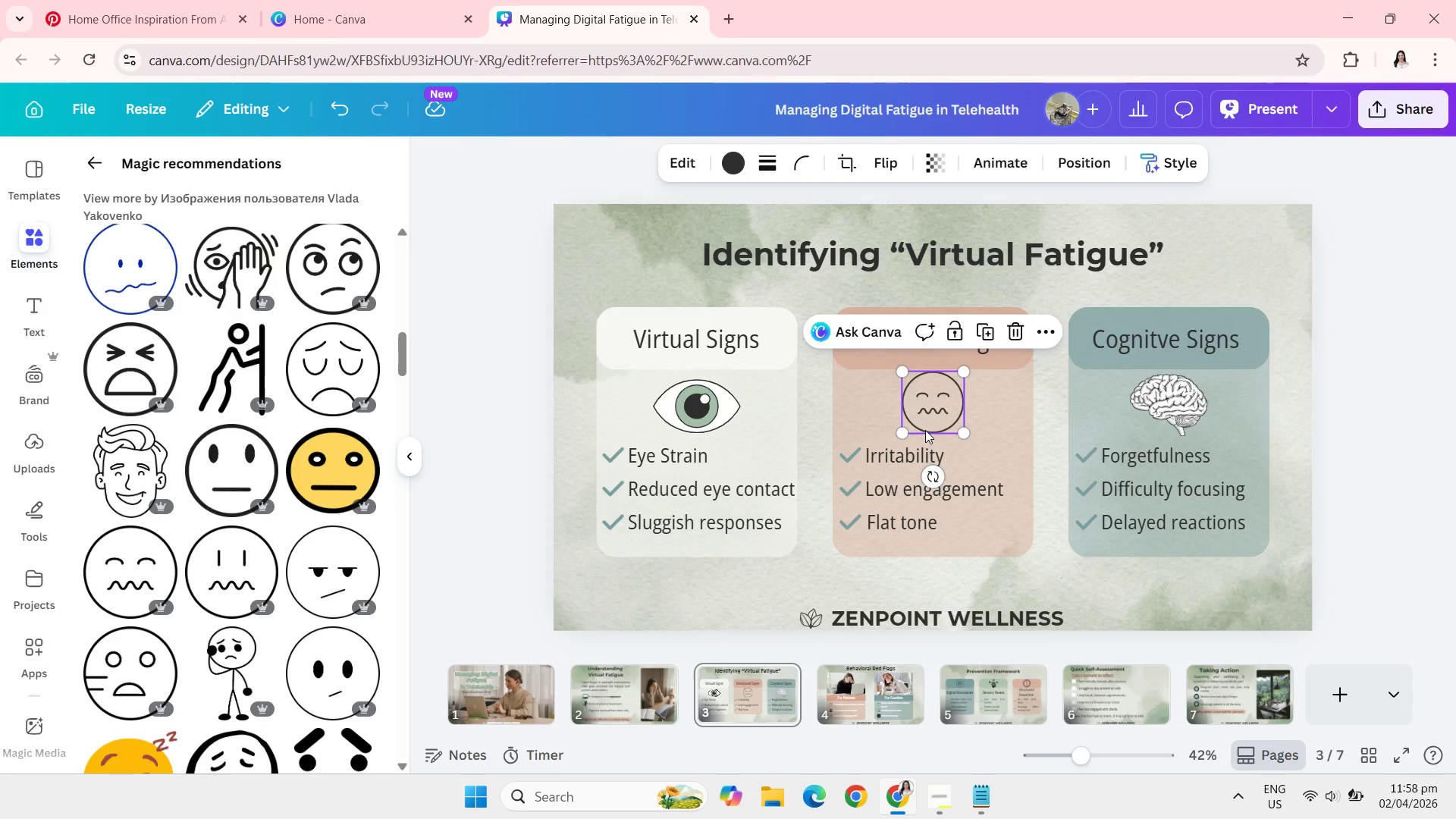 
left_click([488, 318])
 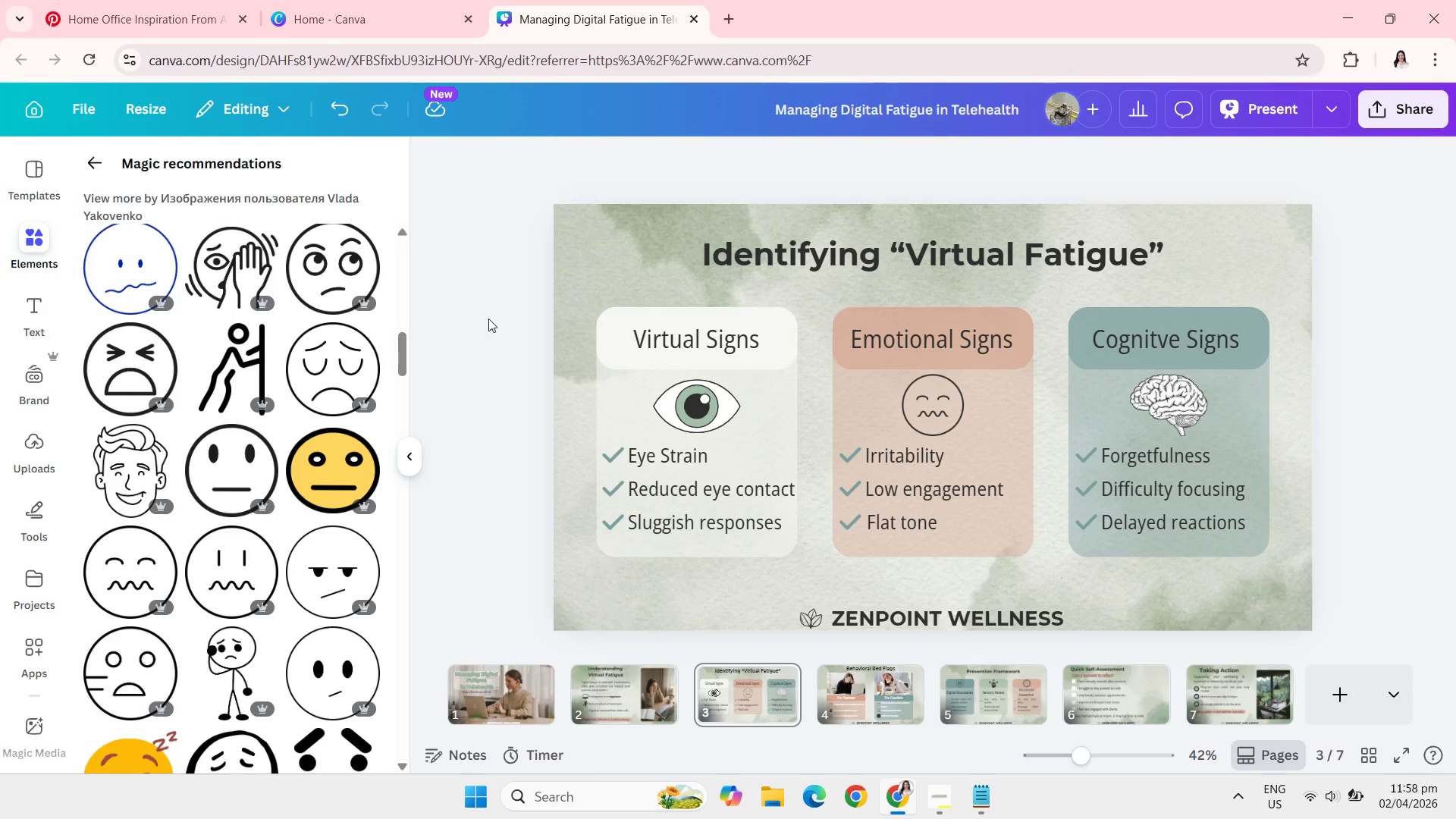 
wait(13.55)
 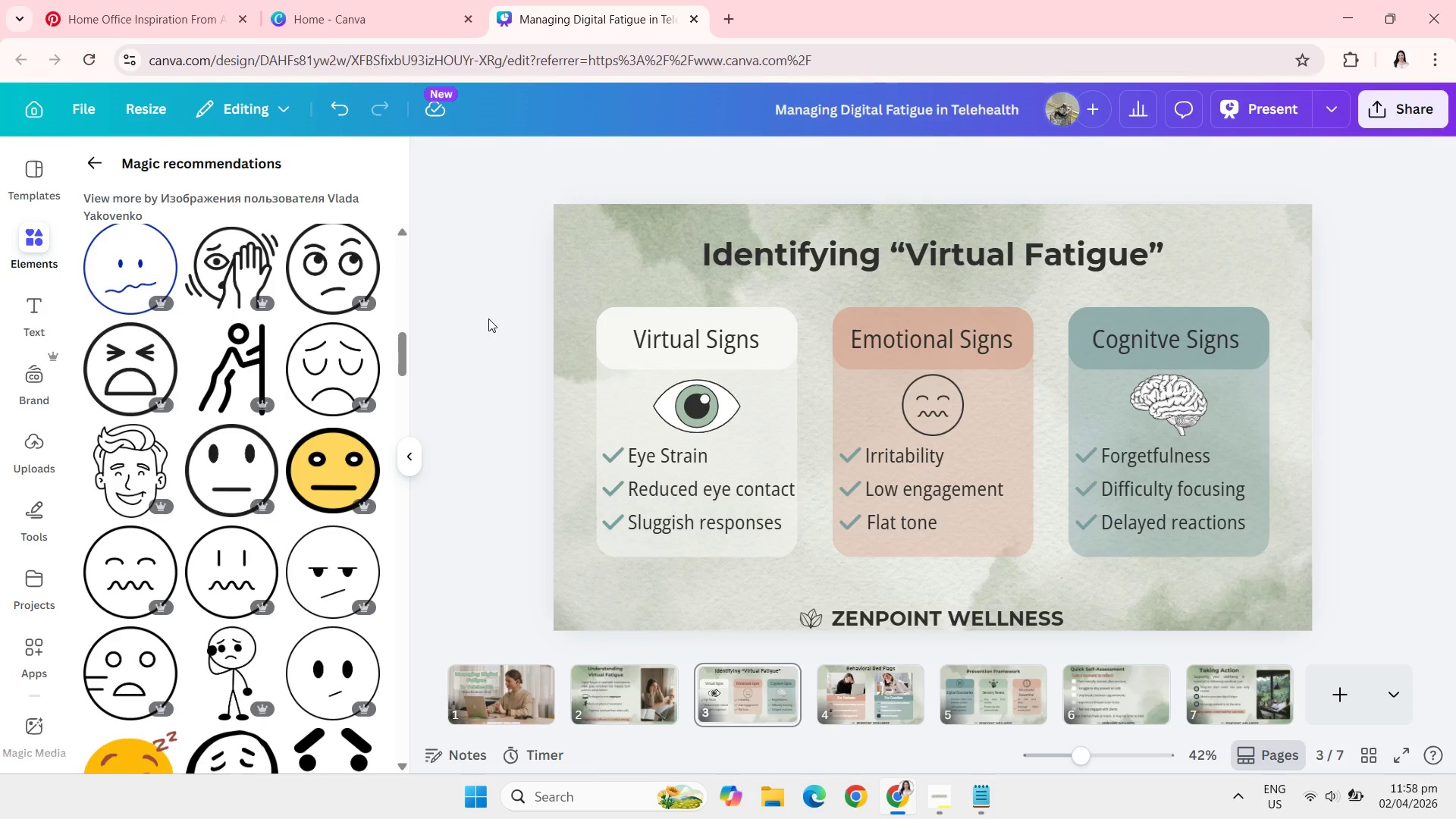 
left_click([639, 708])
 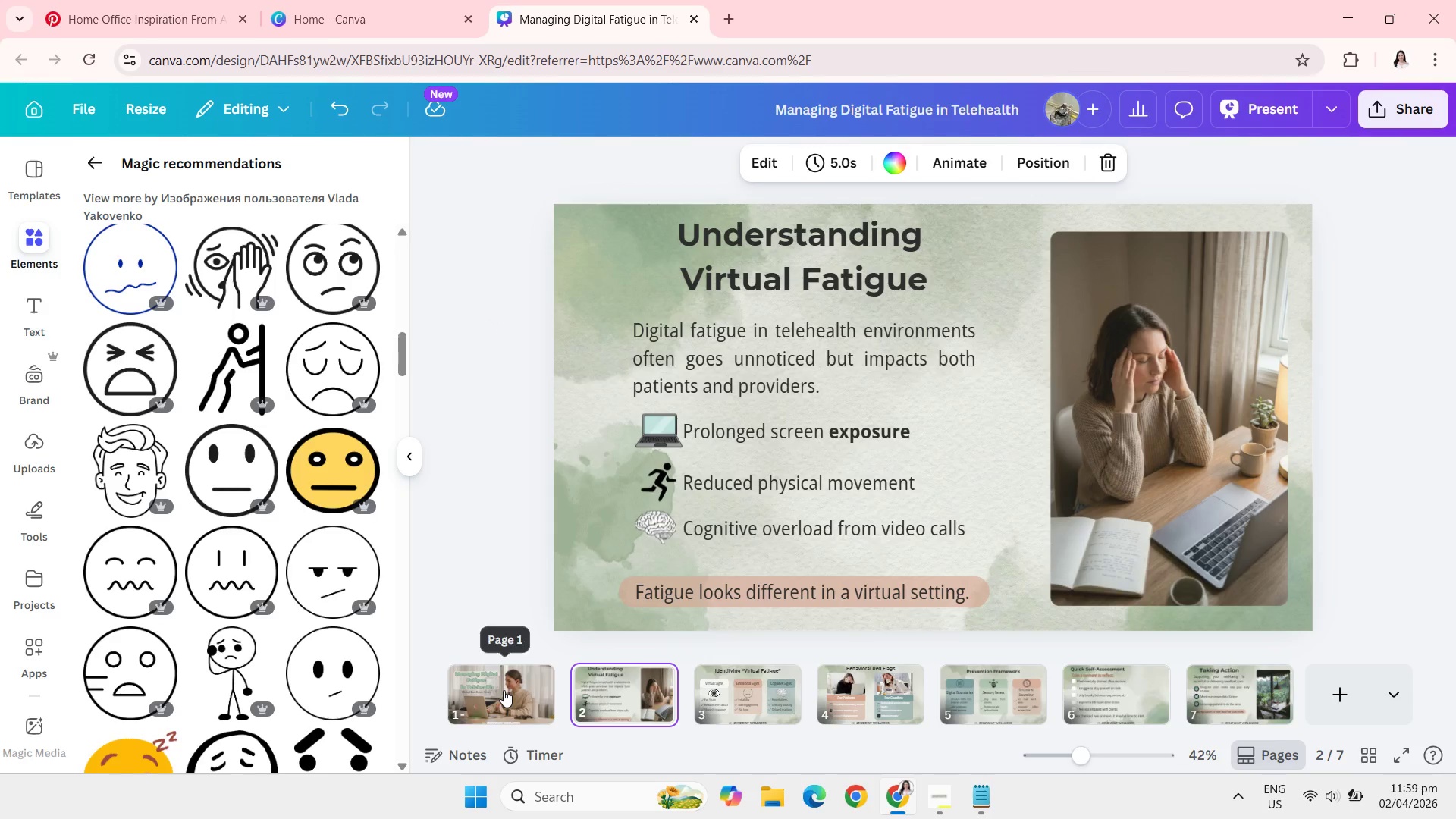 
left_click([504, 690])
 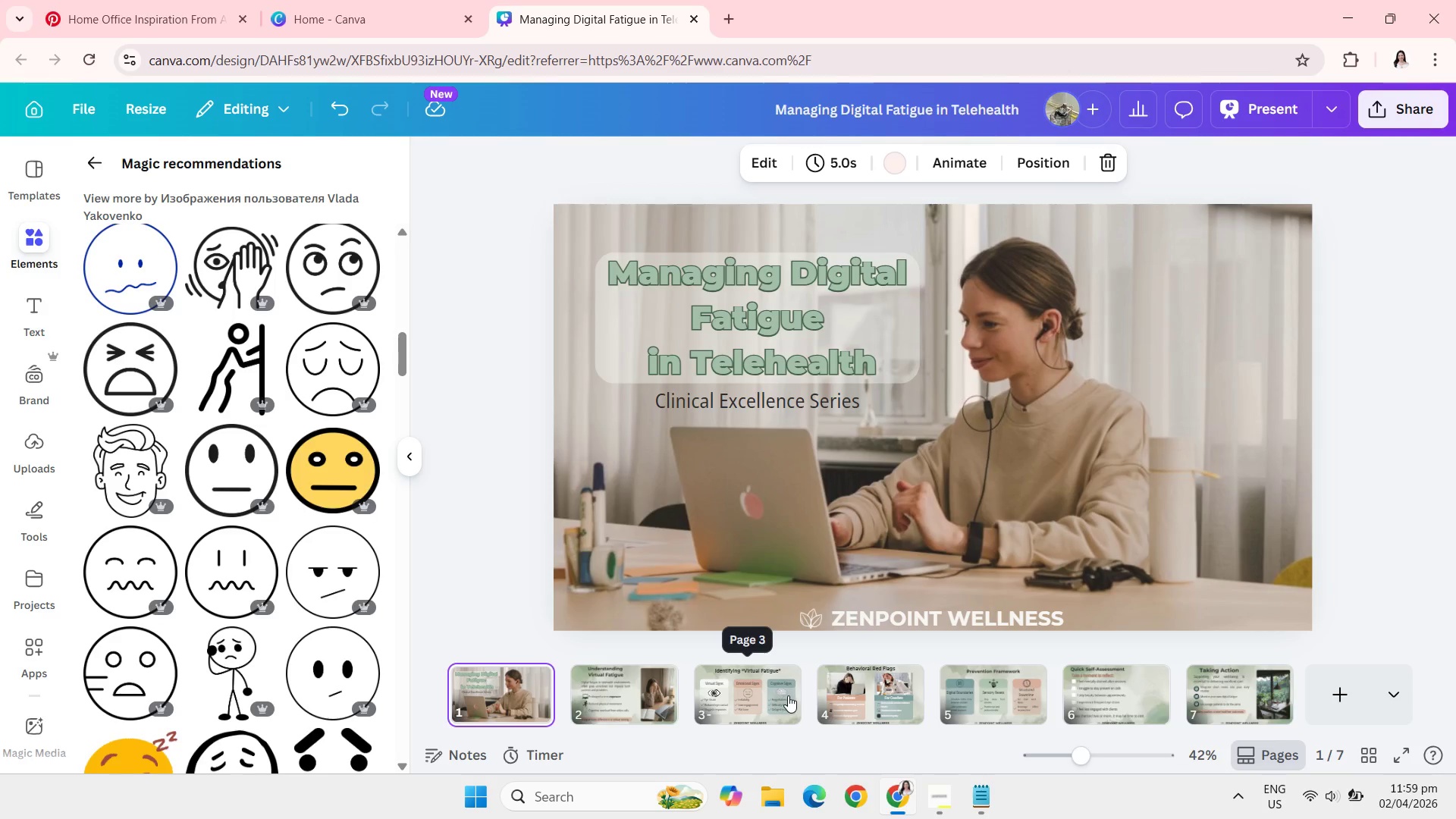 
left_click([786, 697])
 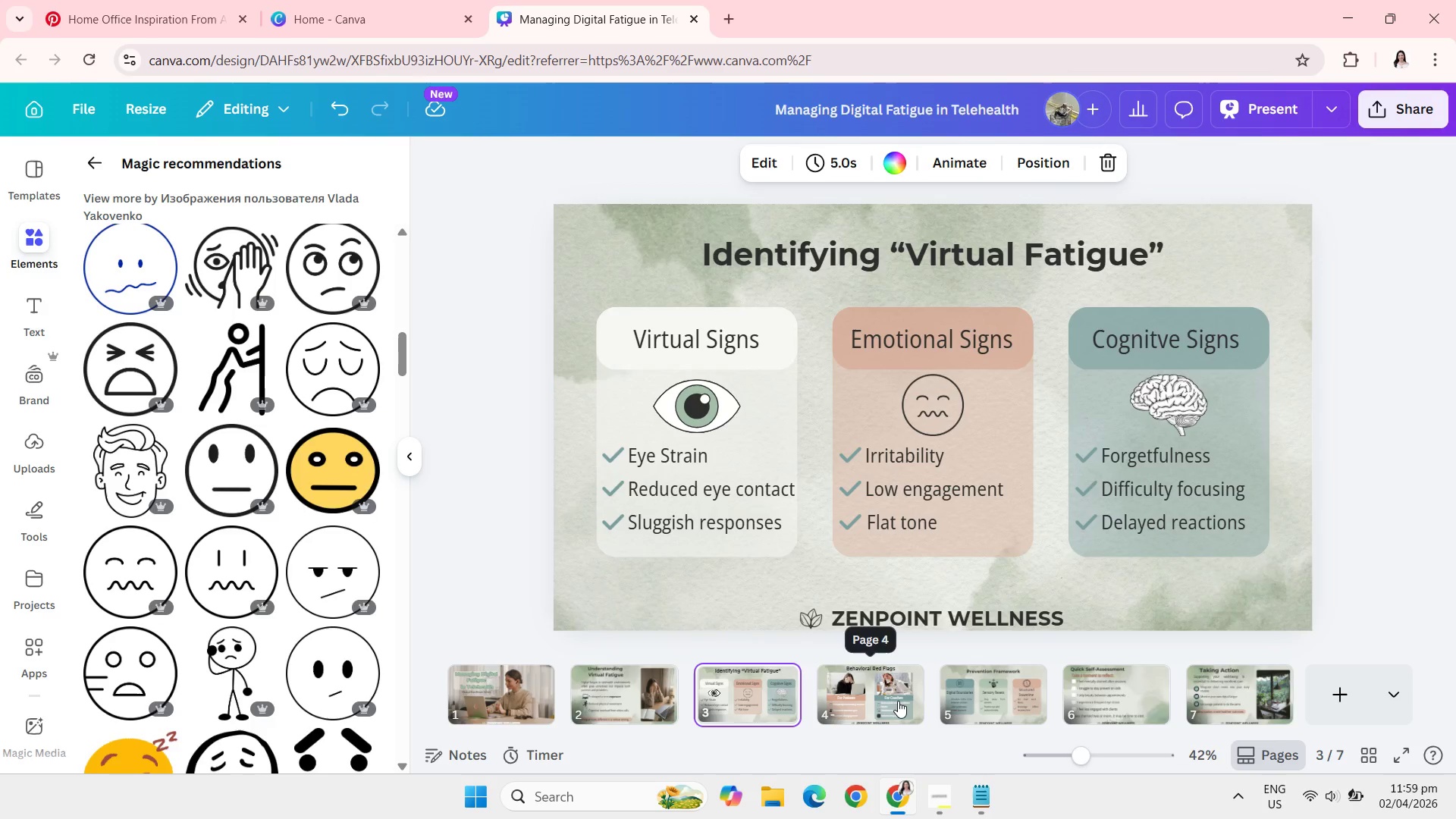 
left_click([898, 701])
 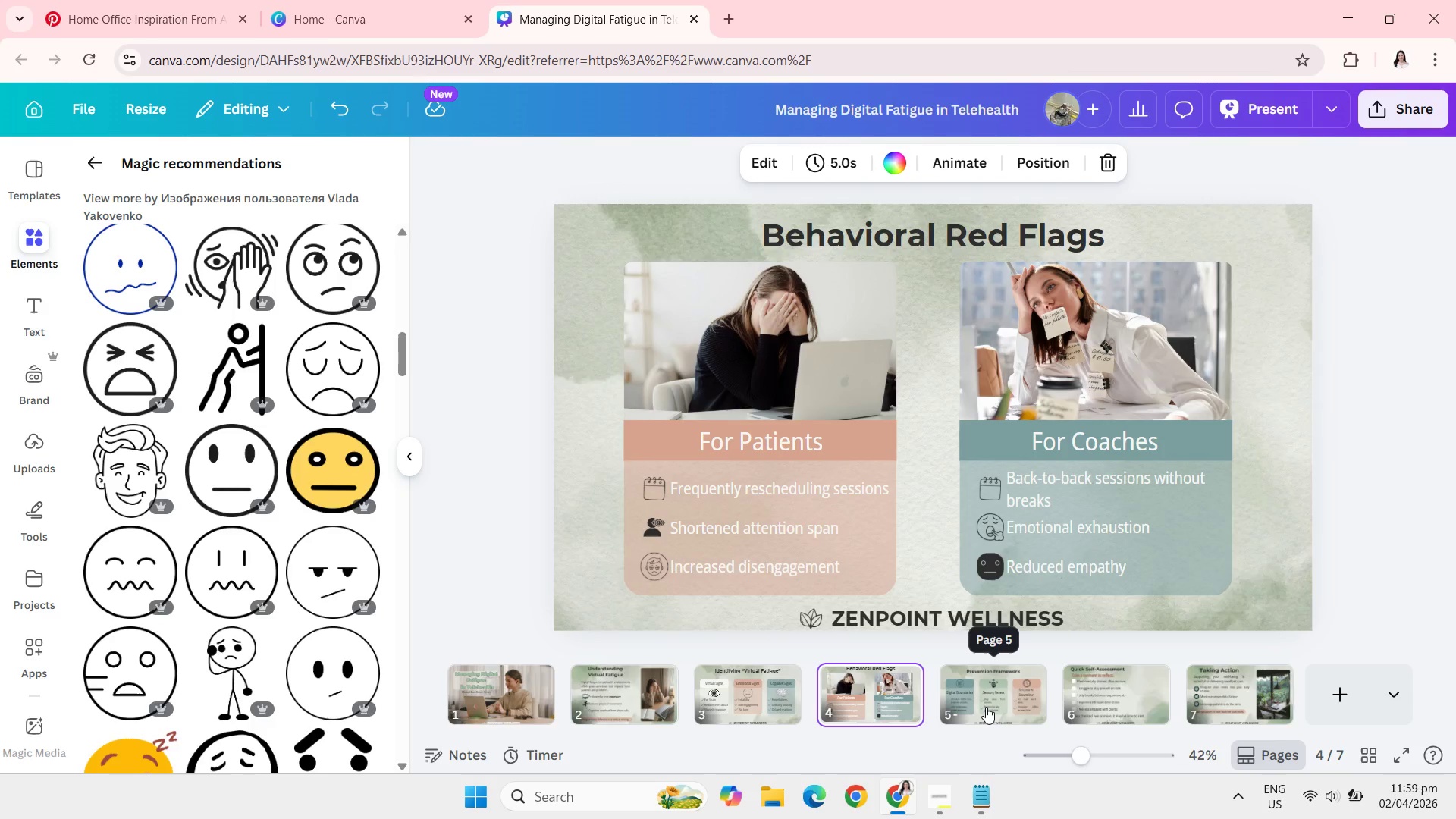 
left_click([986, 707])
 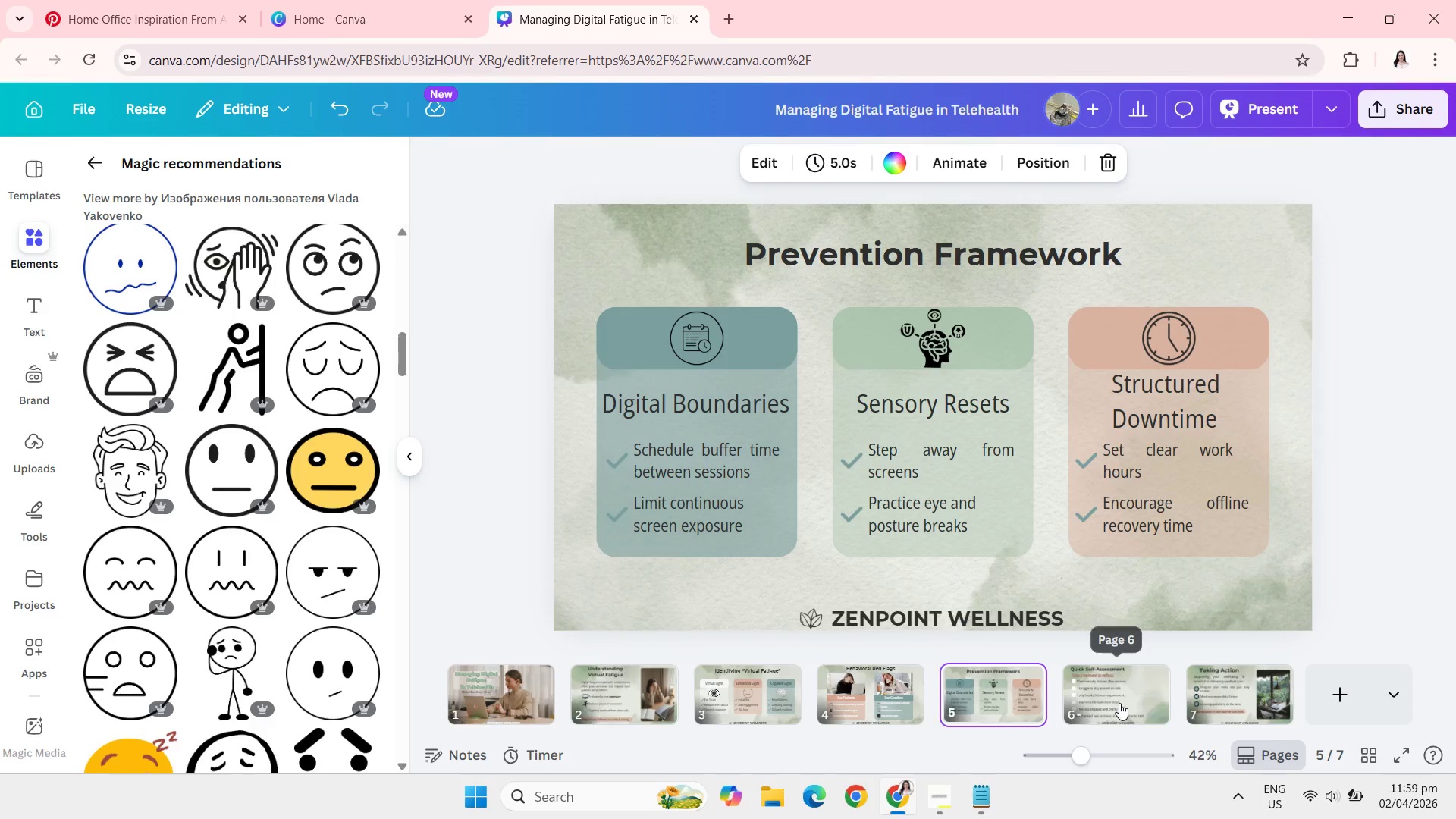 
left_click([1119, 703])
 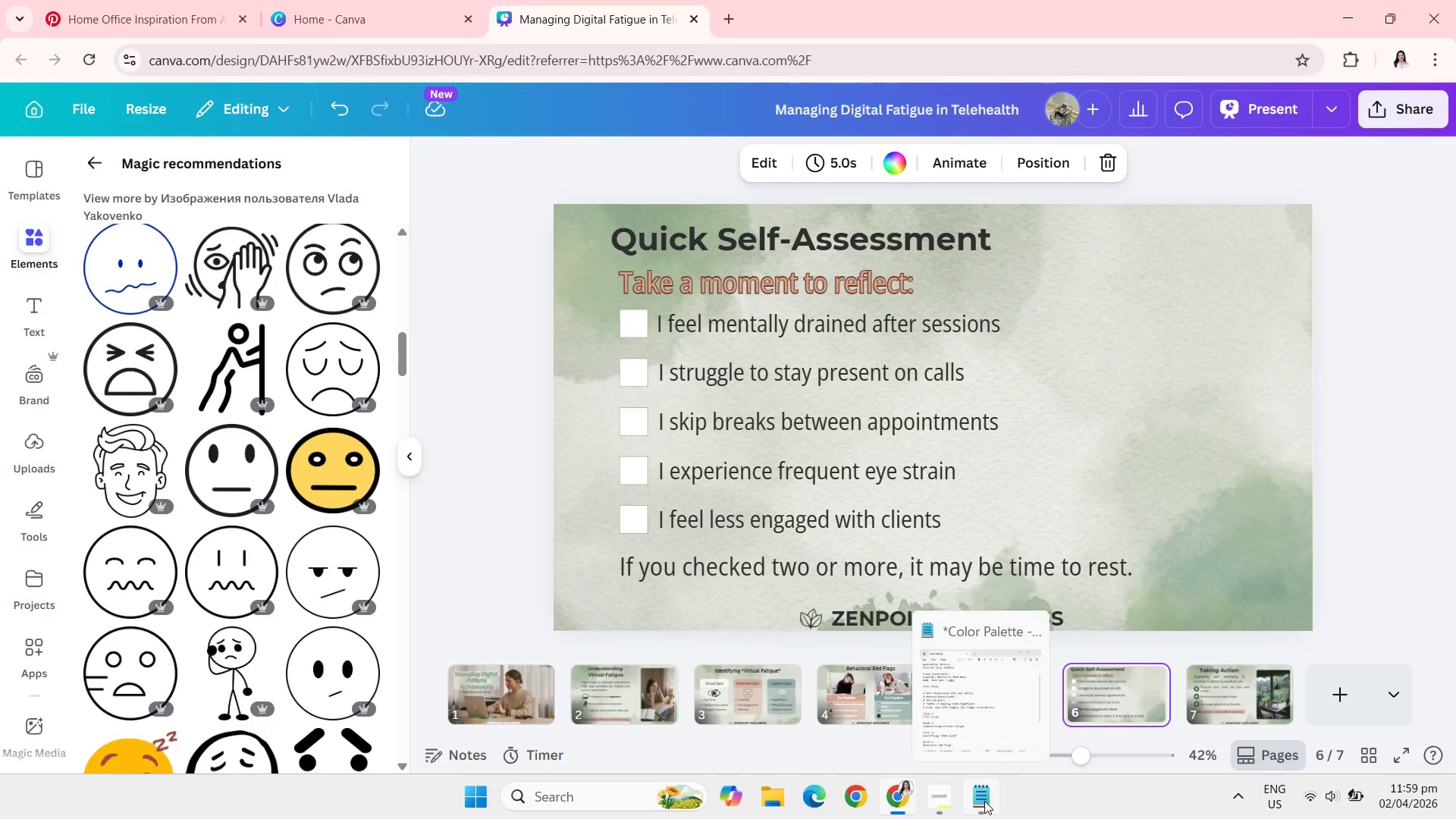 
left_click([984, 801])
 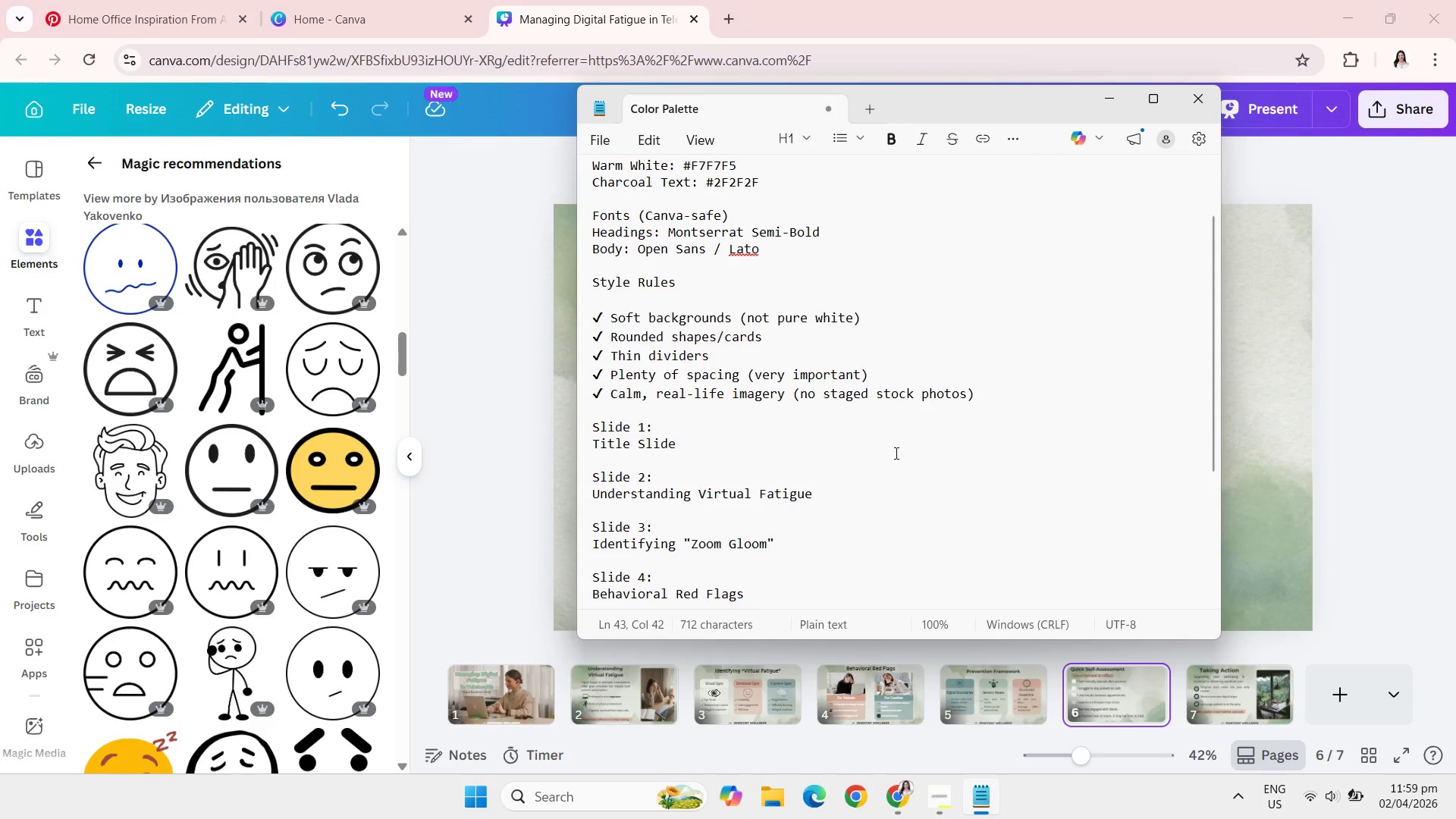 
scroll: coordinate [895, 453], scroll_direction: down, amount: 10.0
 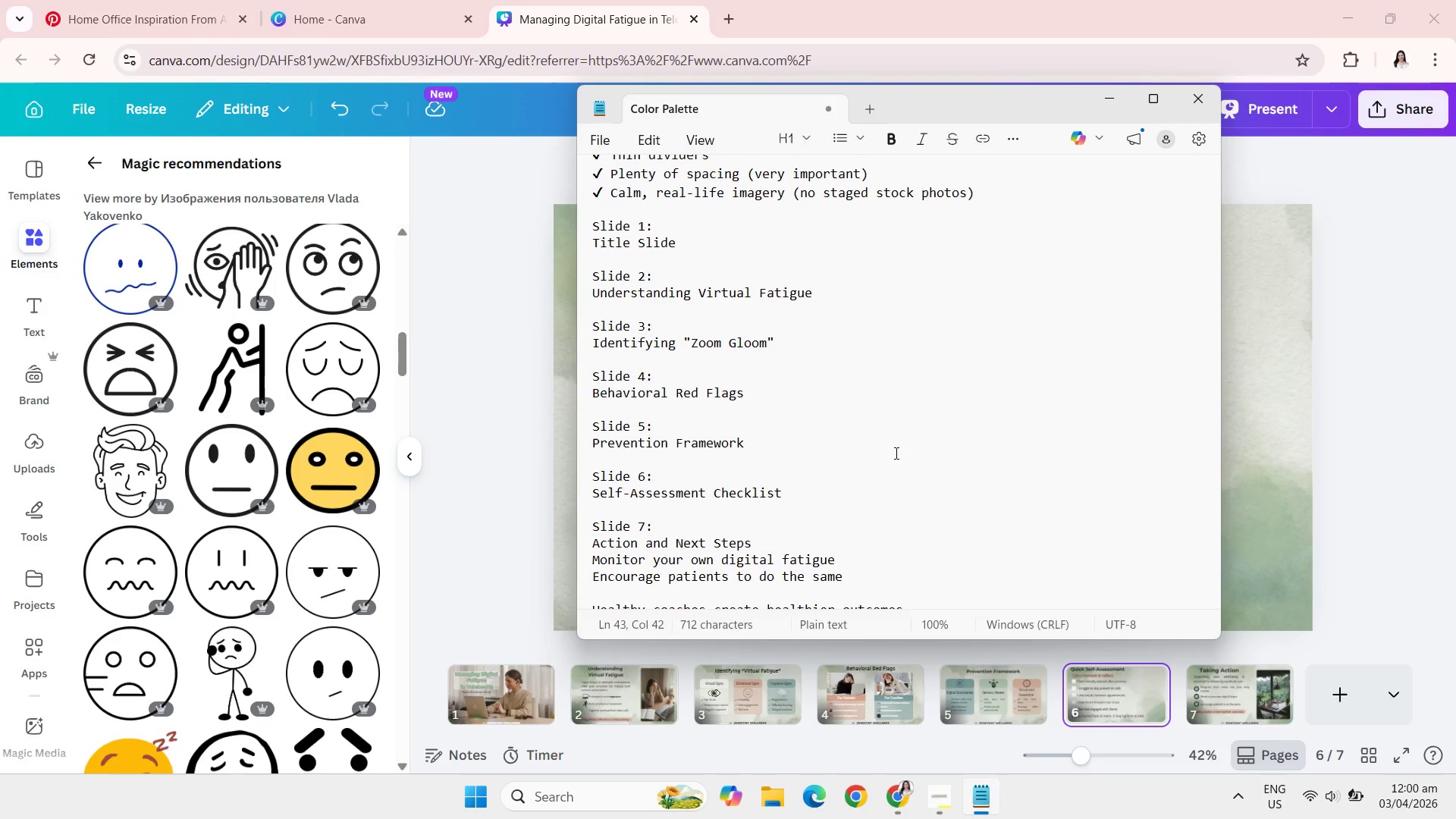 
wait(58.25)
 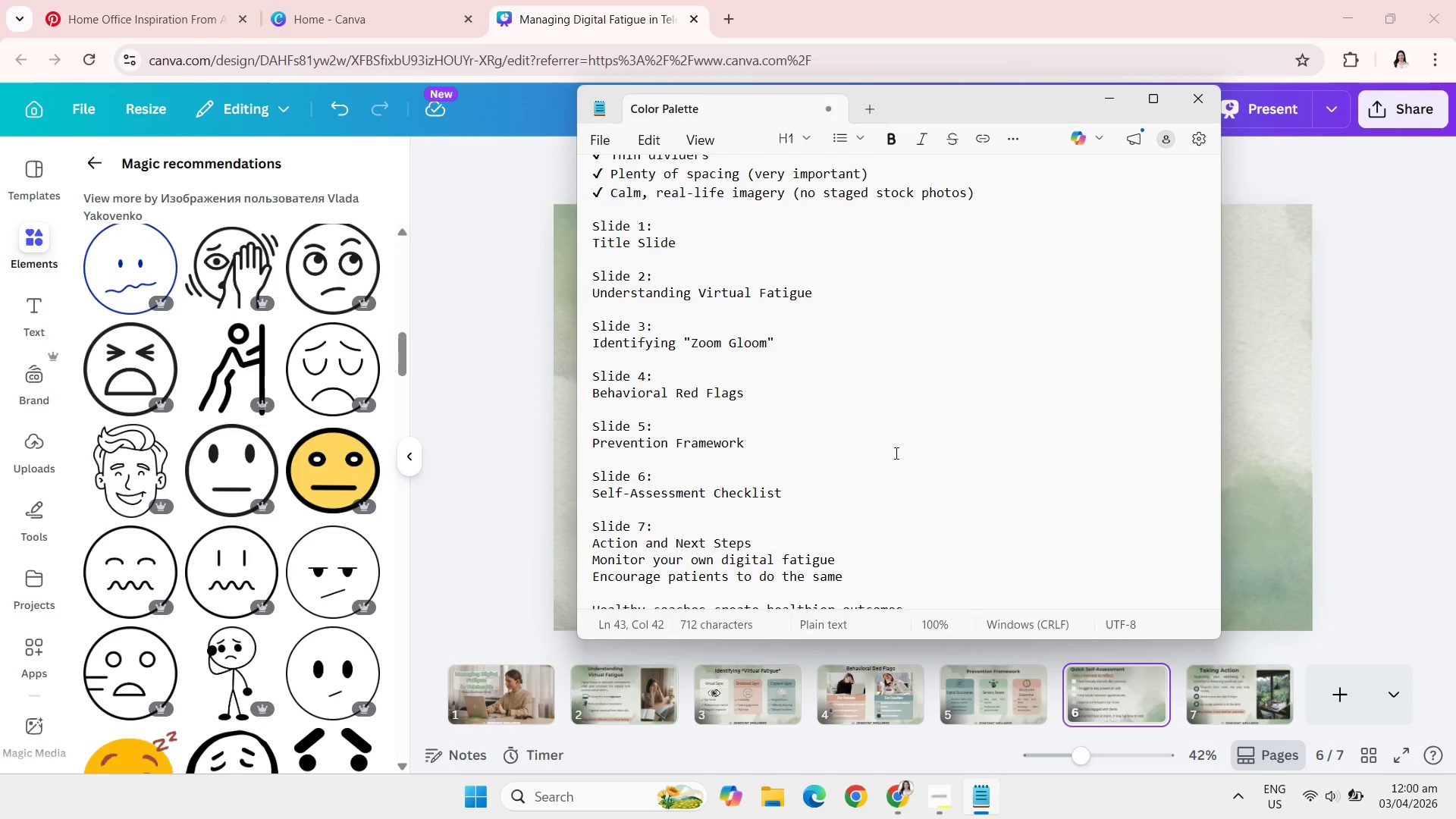 
scroll: coordinate [895, 453], scroll_direction: none, amount: 0.0
 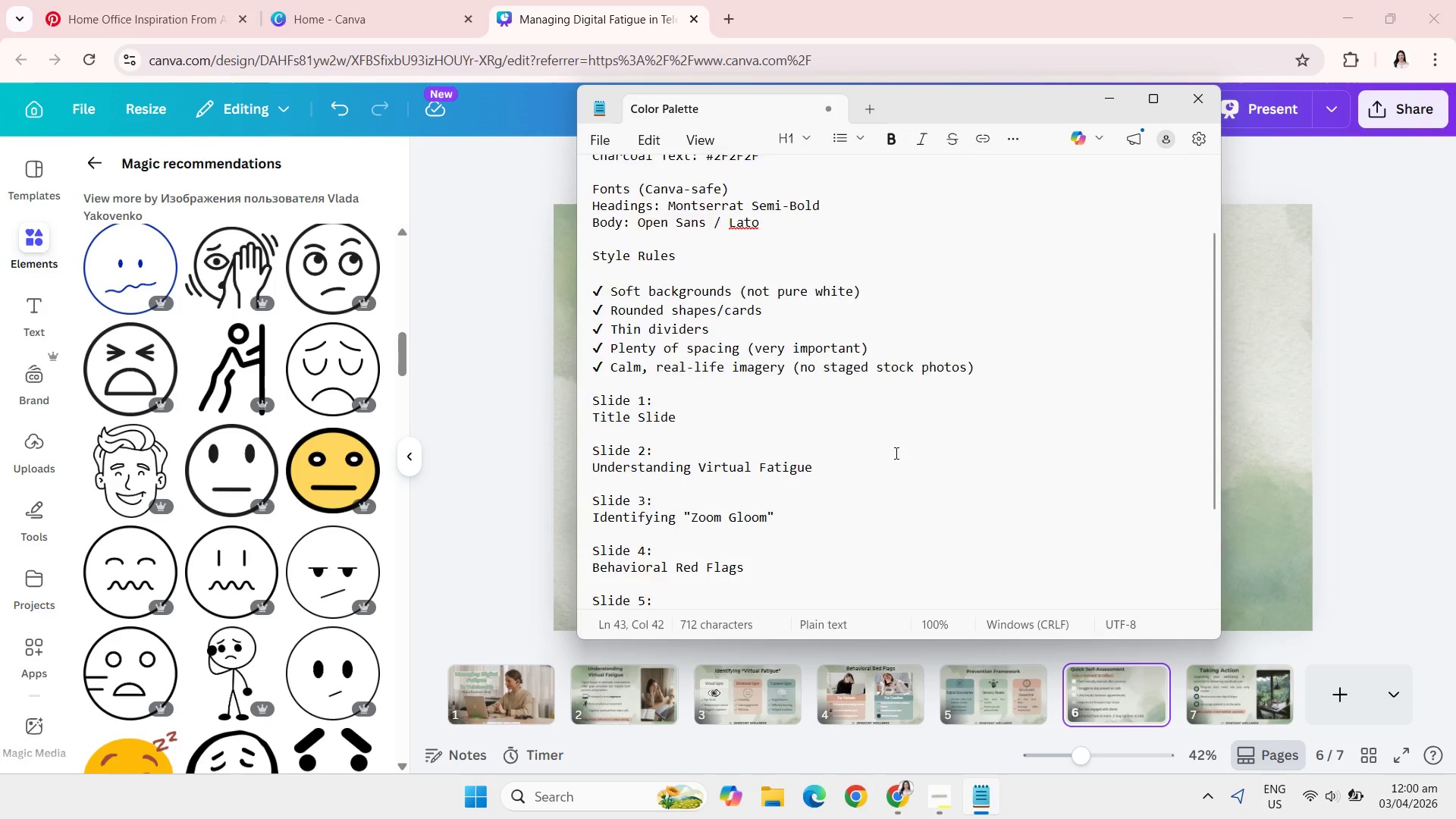 
scroll: coordinate [895, 453], scroll_direction: up, amount: 6.0
 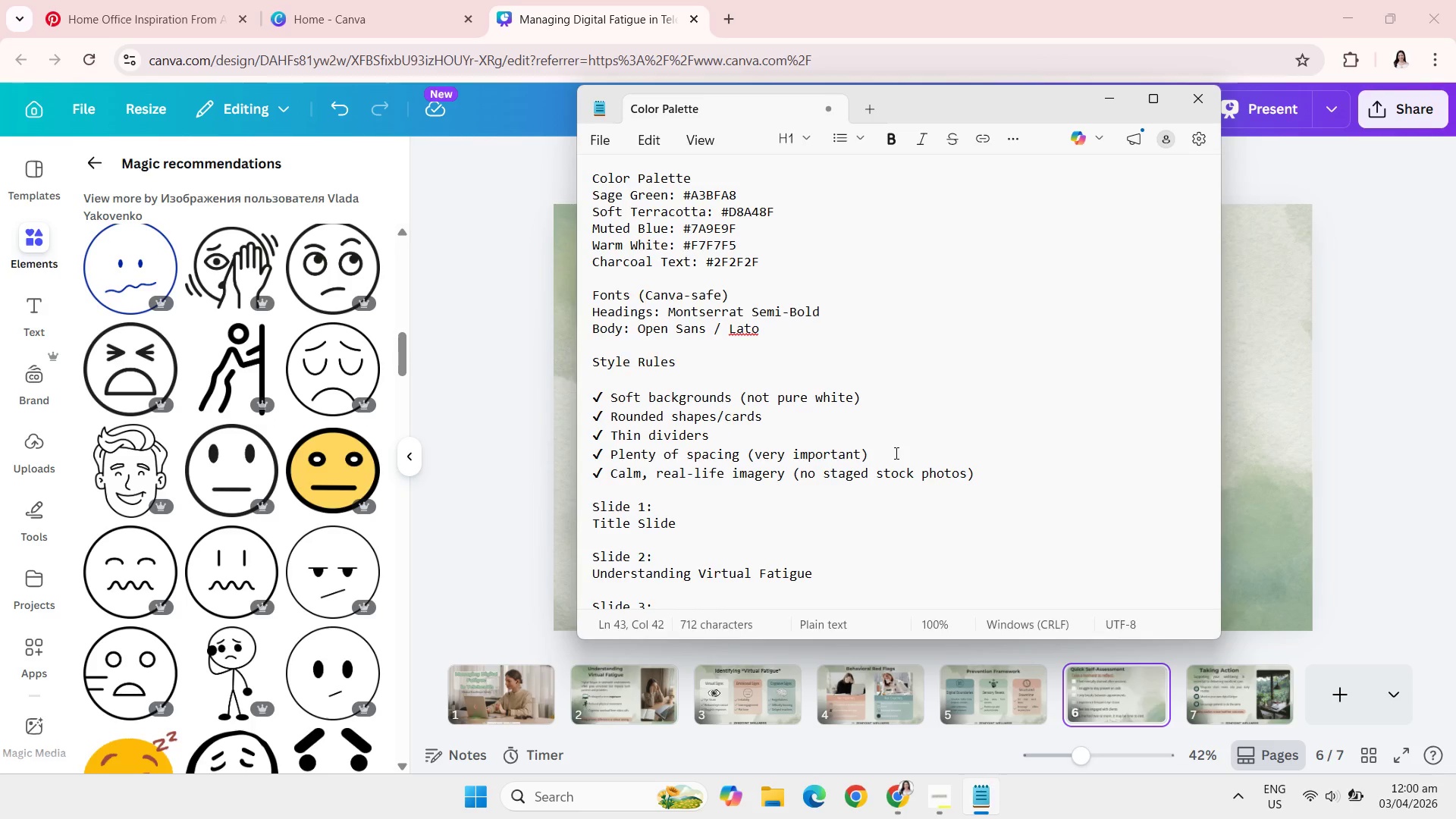 
wait(20.5)
 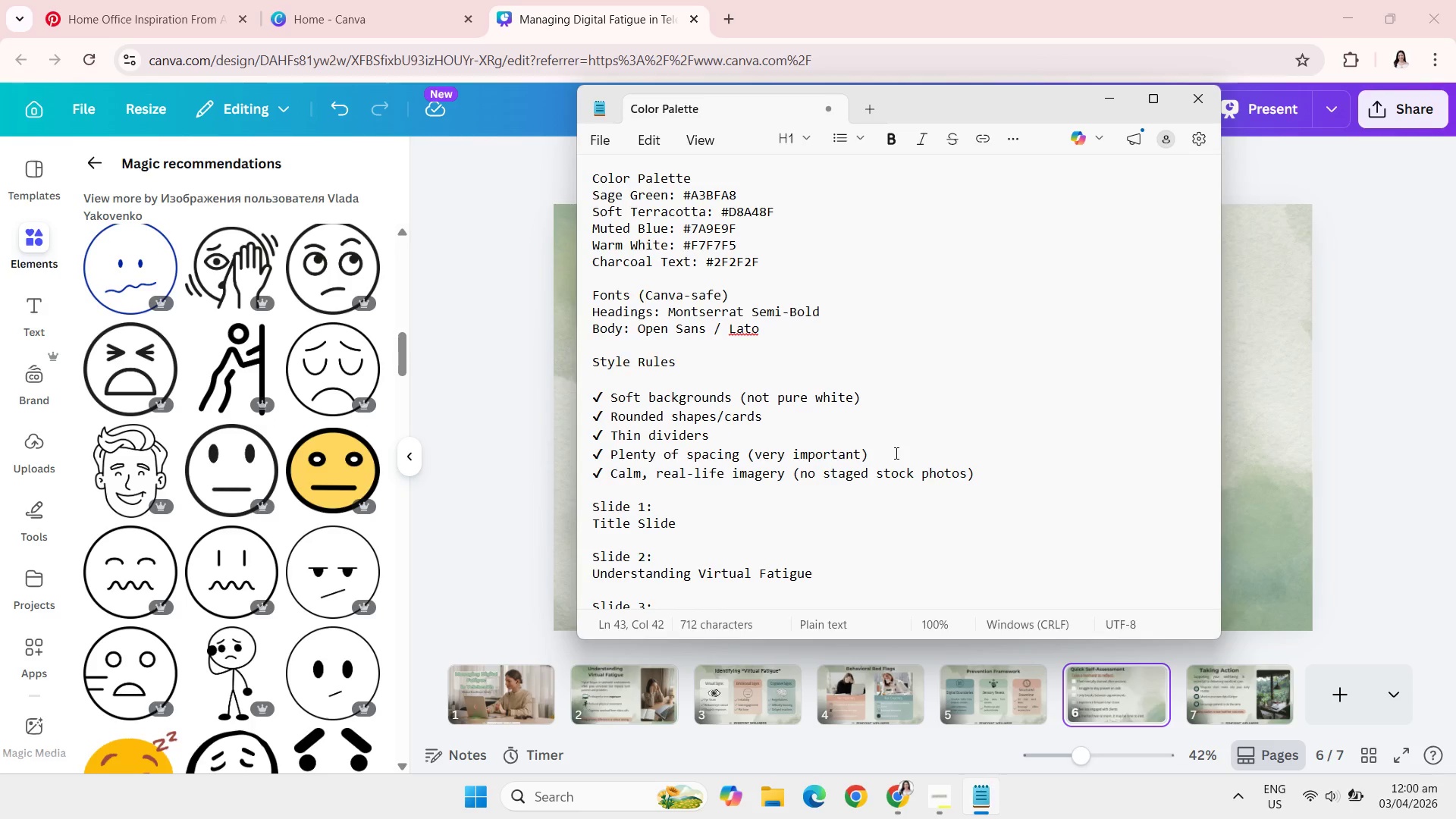 
scroll: coordinate [895, 453], scroll_direction: up, amount: 2.0
 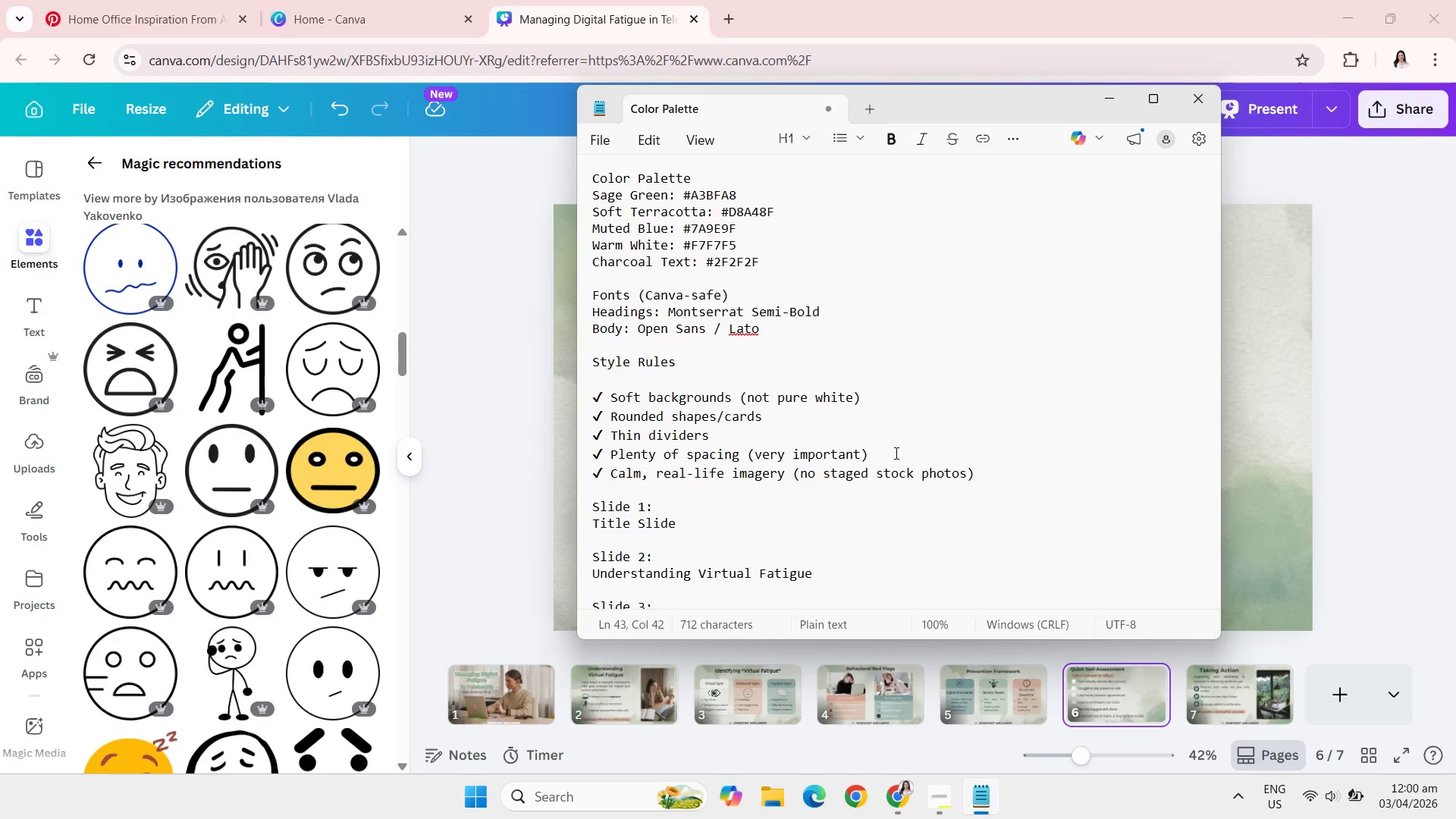 
wait(12.61)
 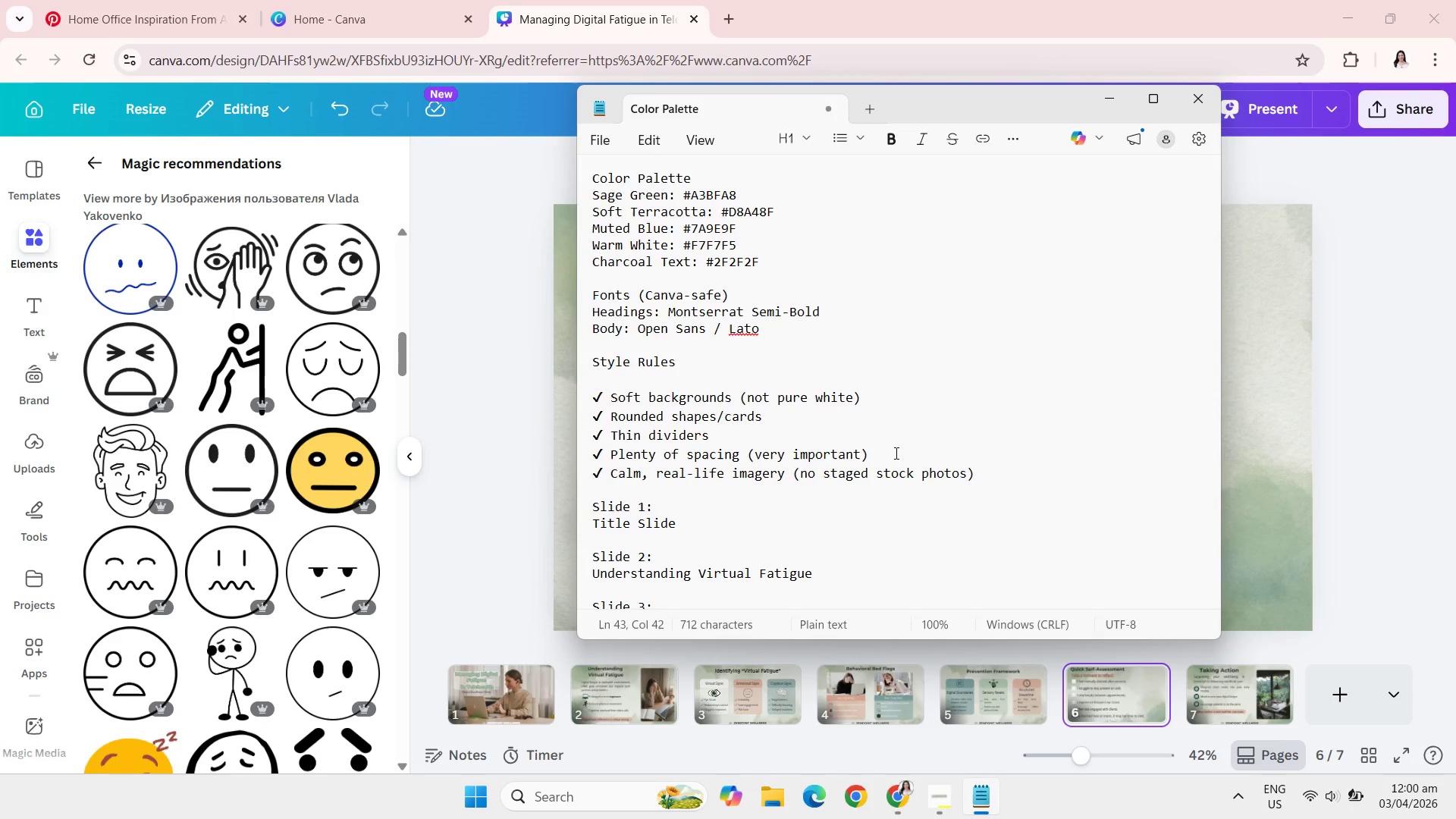 
scroll: coordinate [895, 453], scroll_direction: down, amount: 7.0
 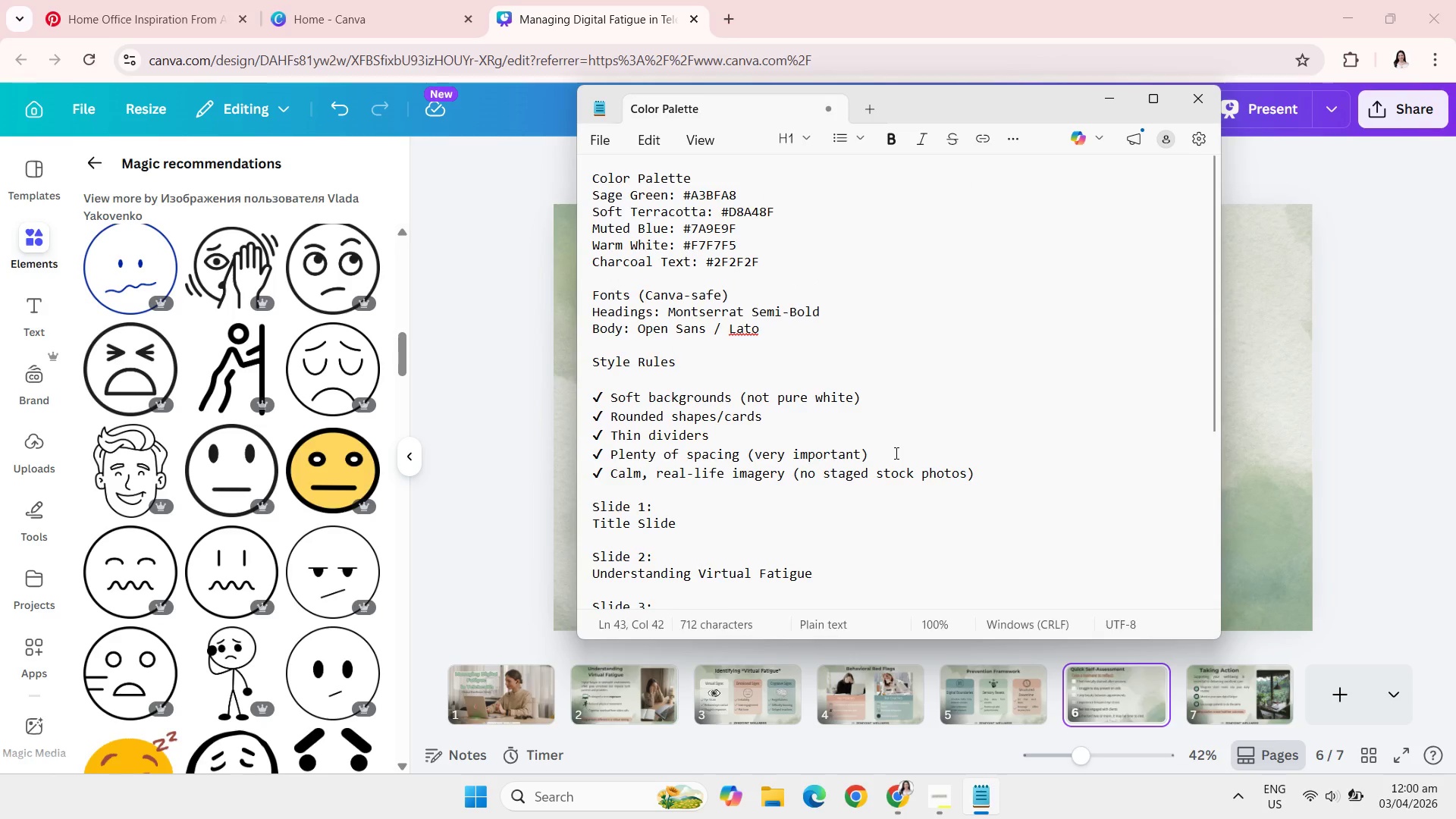 
scroll: coordinate [895, 453], scroll_direction: up, amount: 5.0
 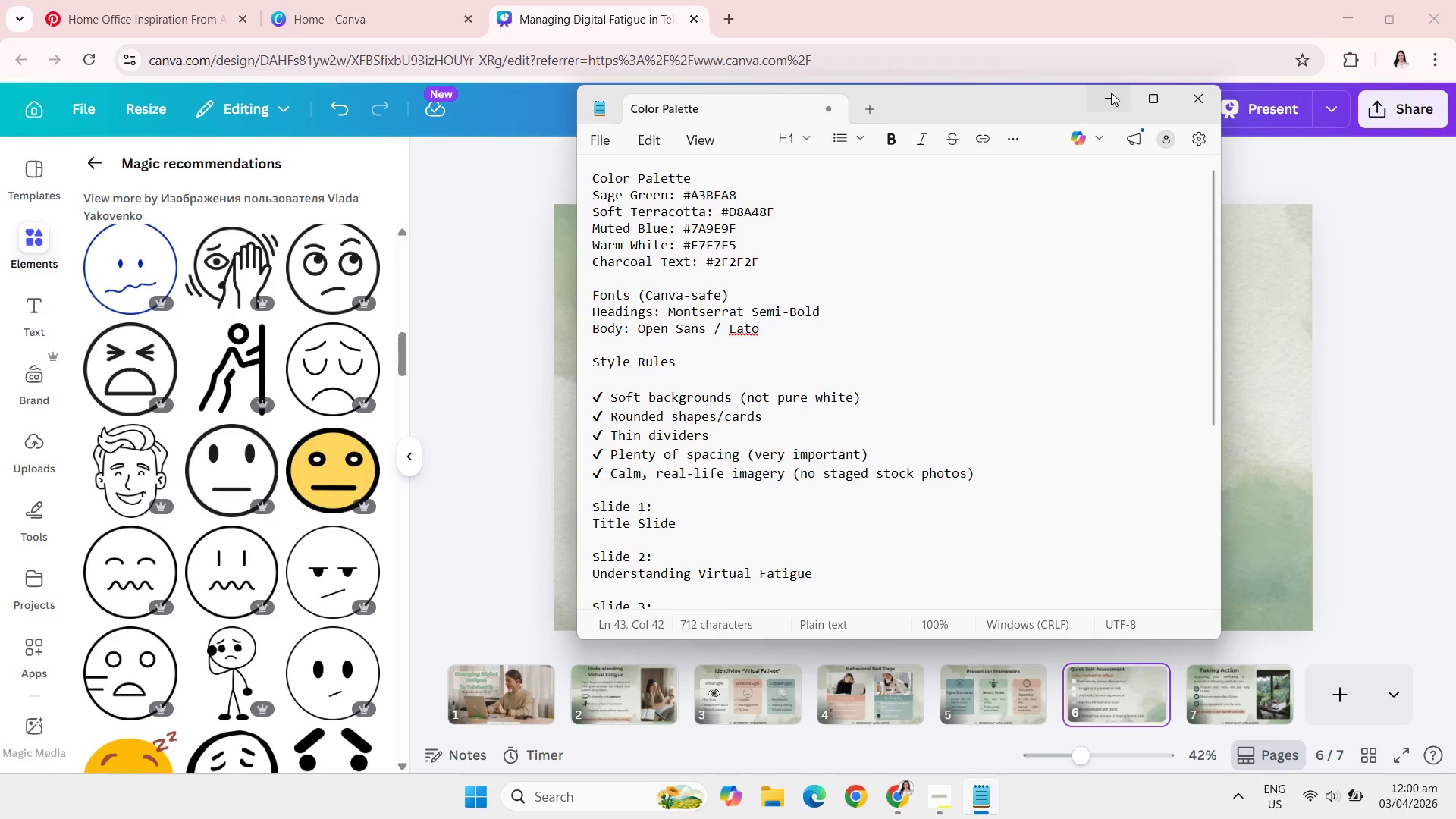 
left_click([1111, 93])
 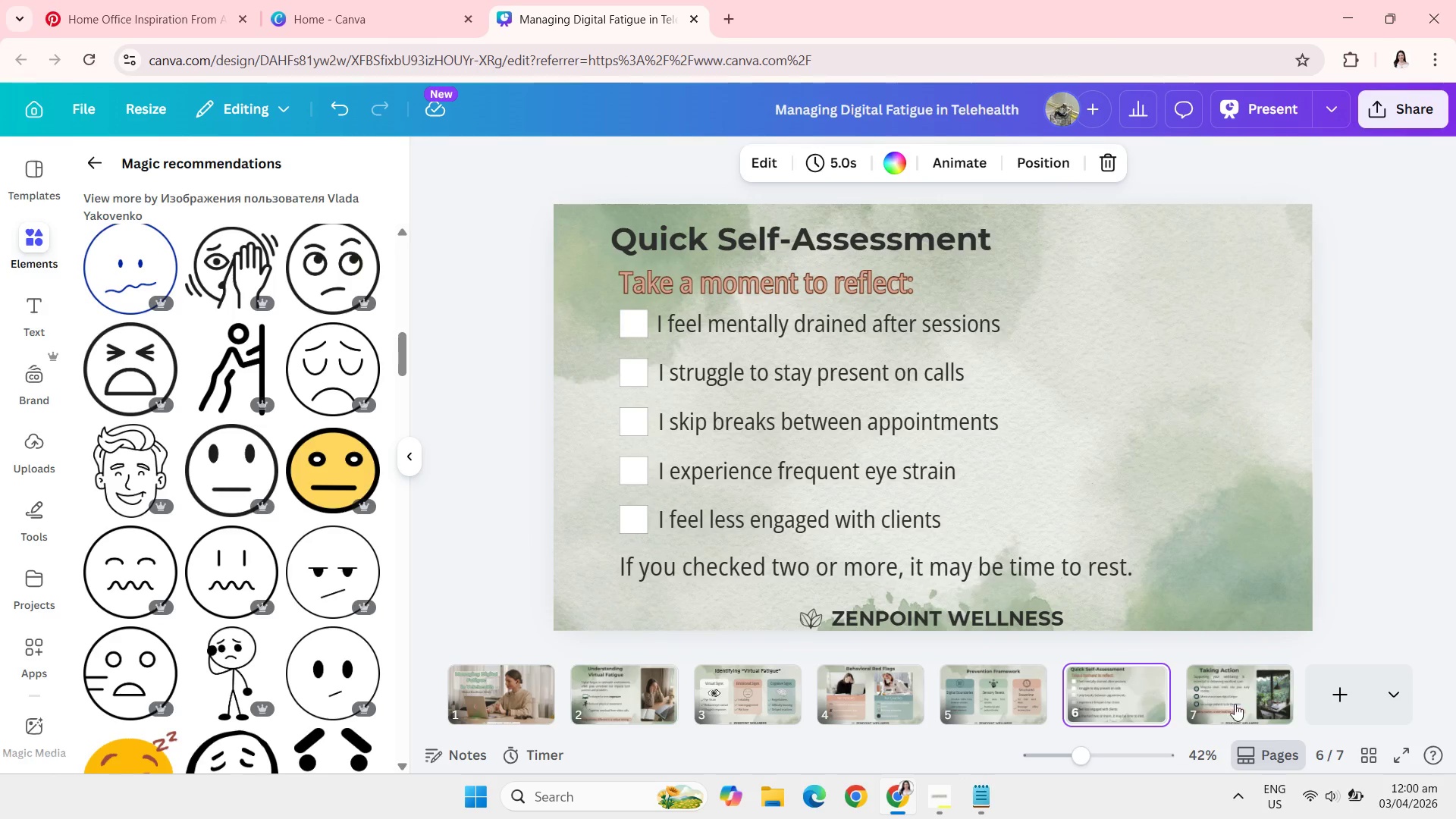 
left_click([1237, 707])
 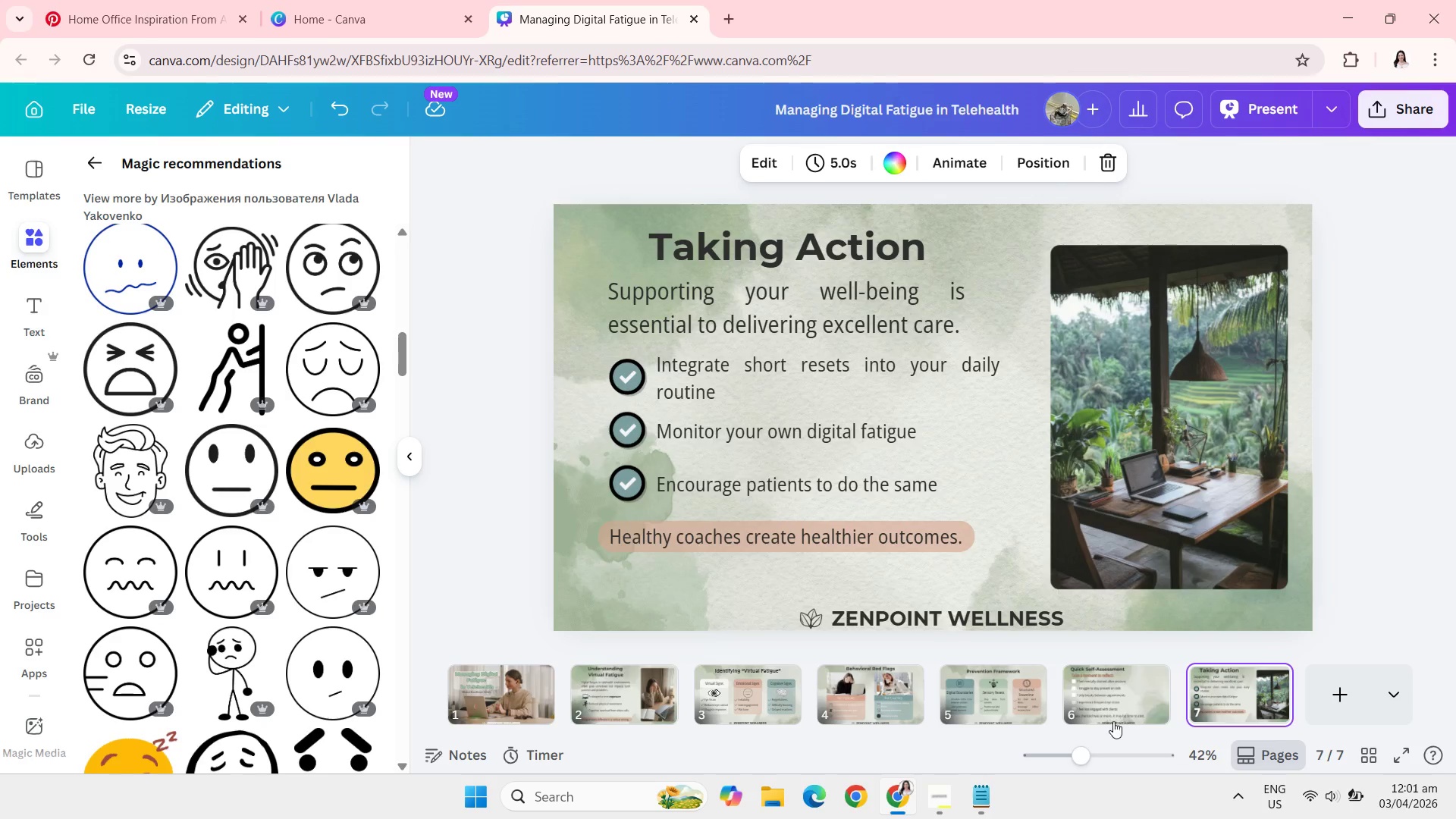 
wait(7.47)
 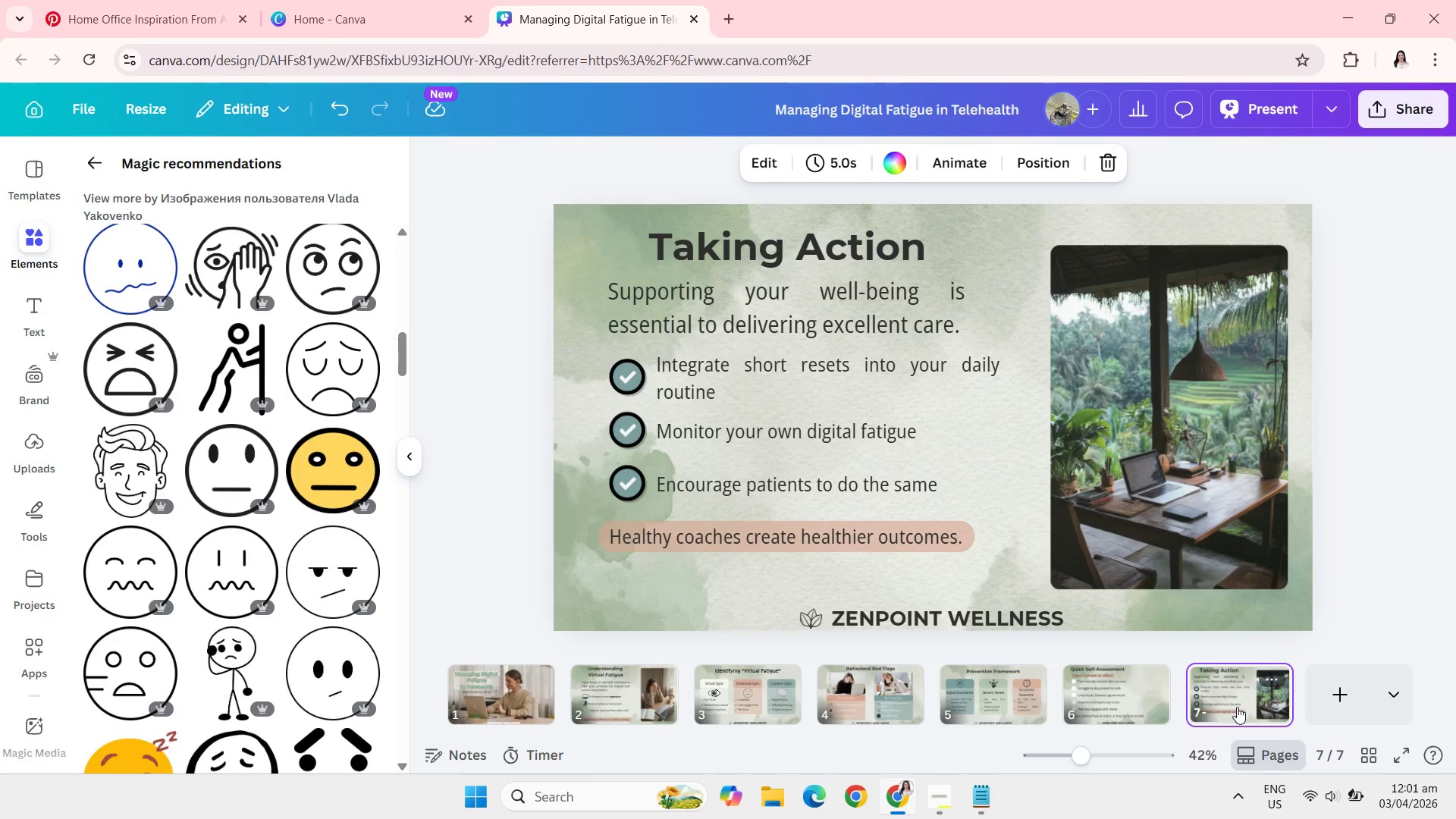 
left_click([1119, 710])
 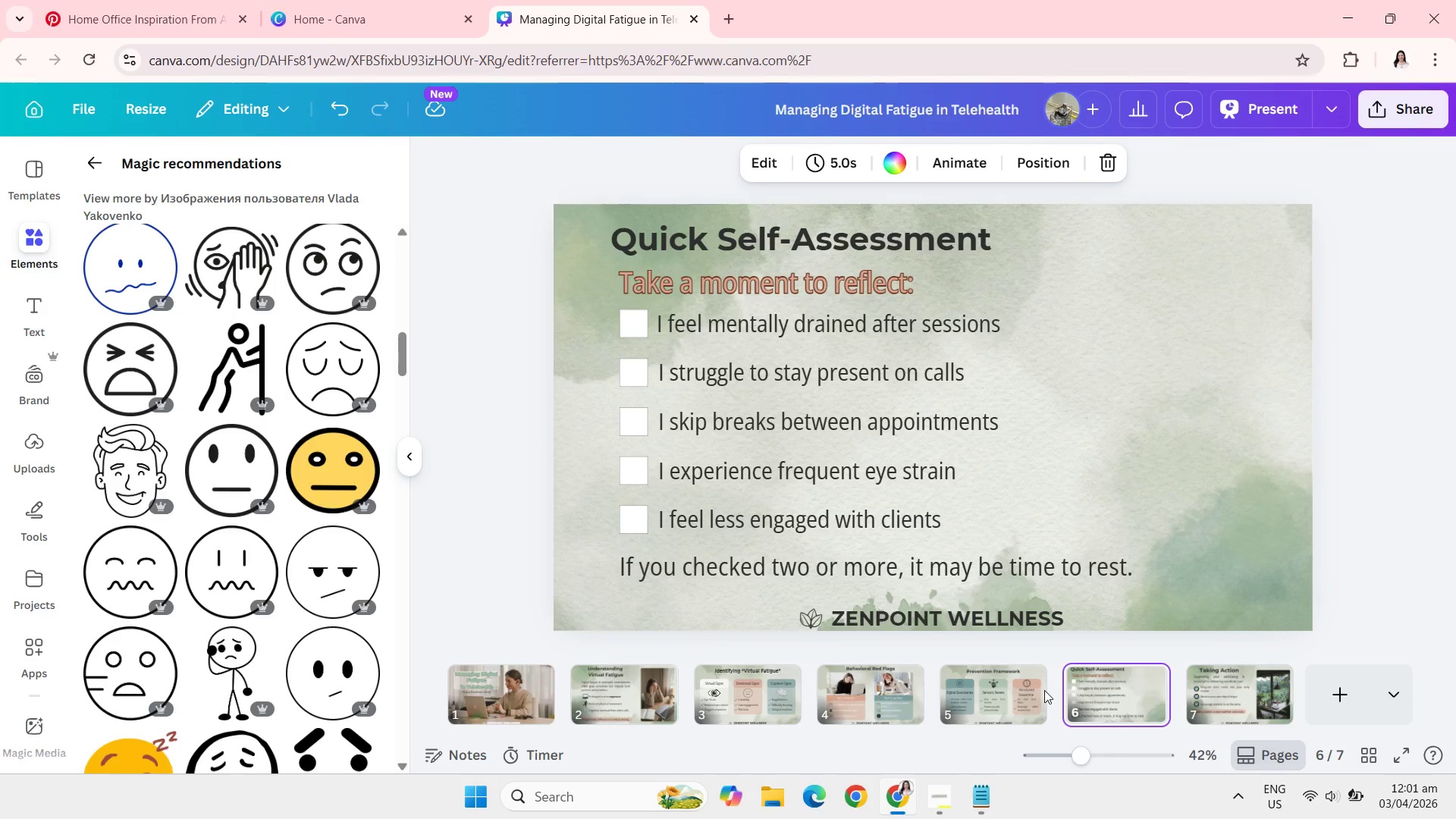 
left_click([996, 690])
 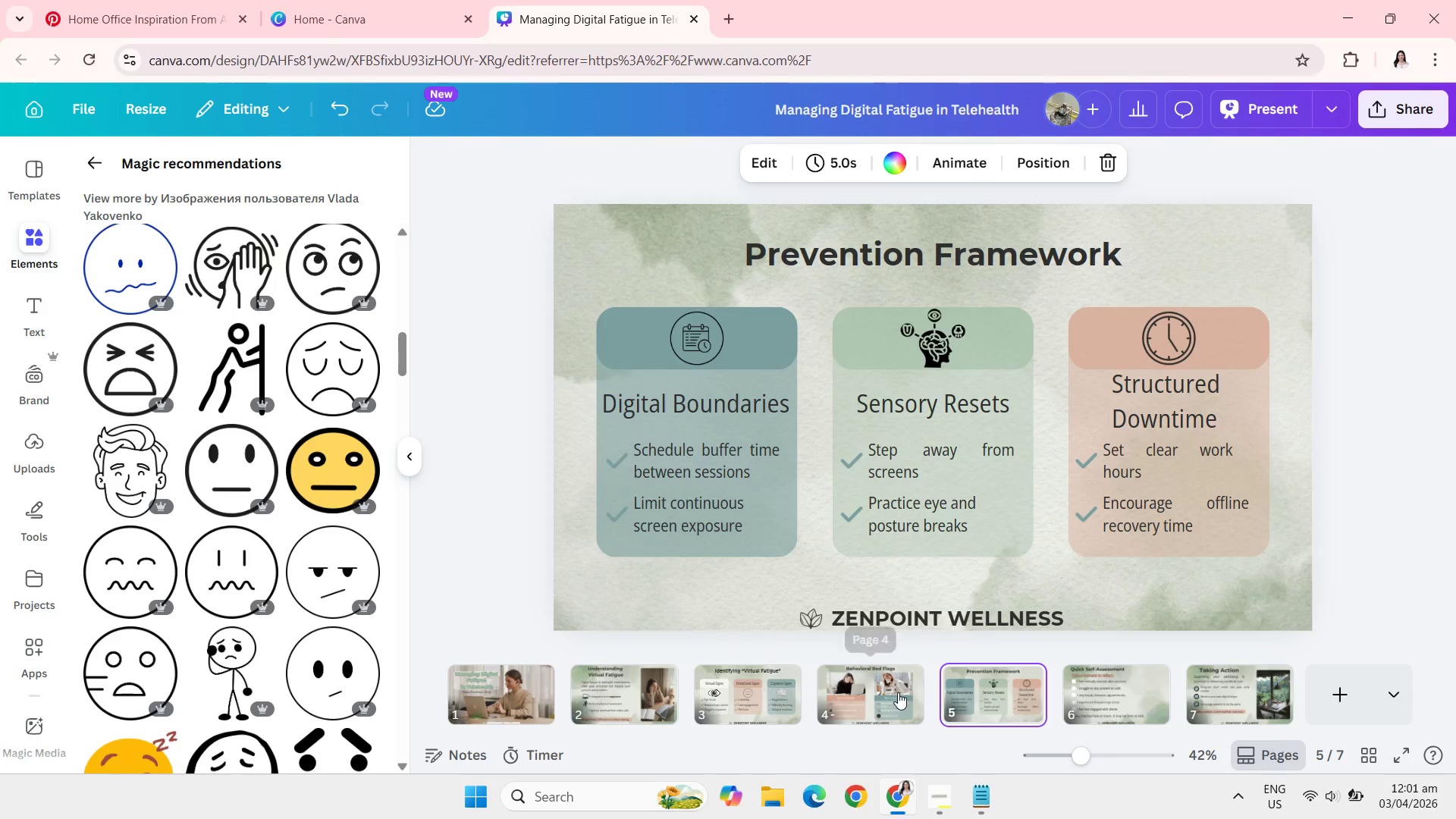 
left_click([898, 692])
 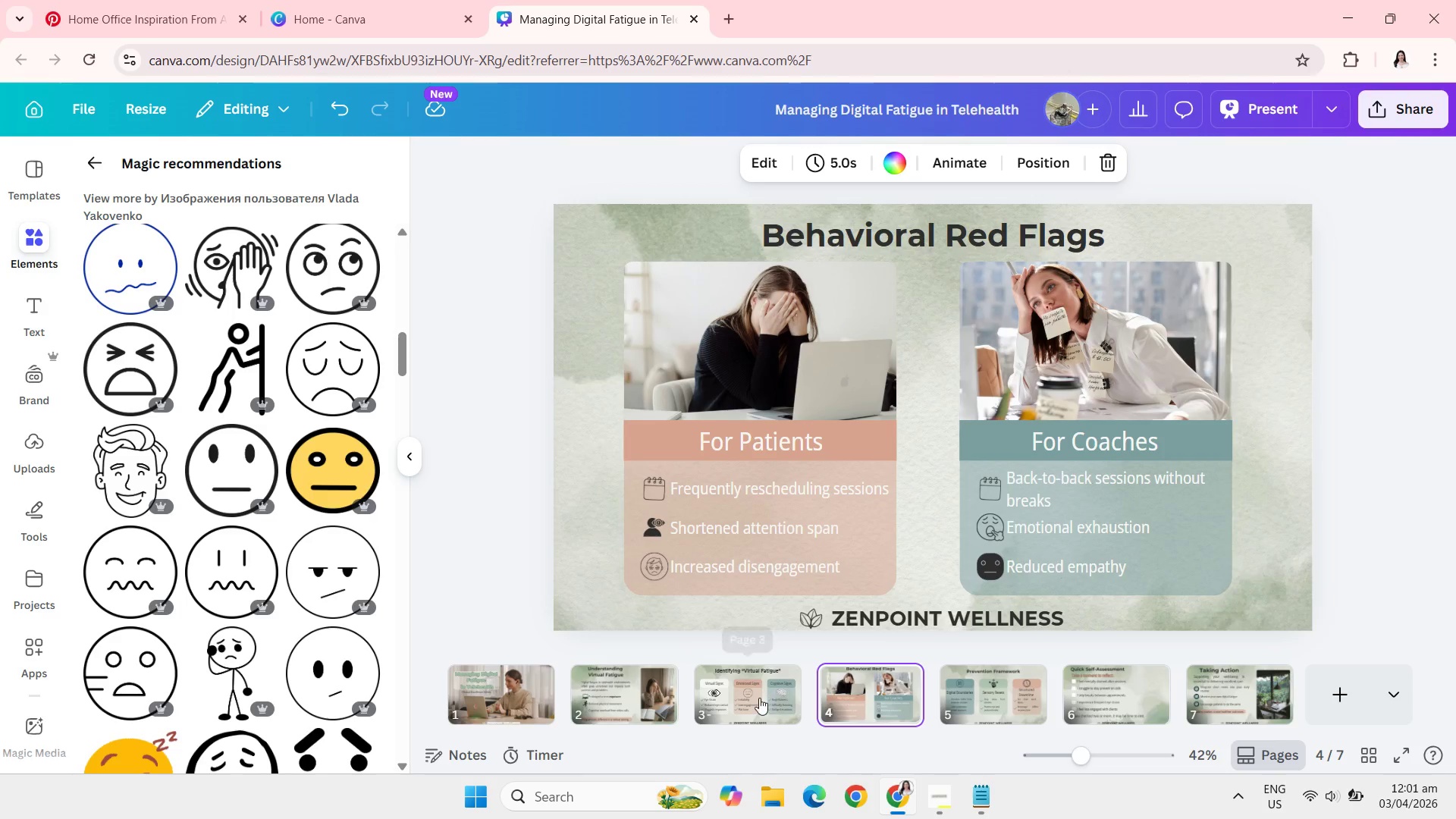 
left_click([759, 698])
 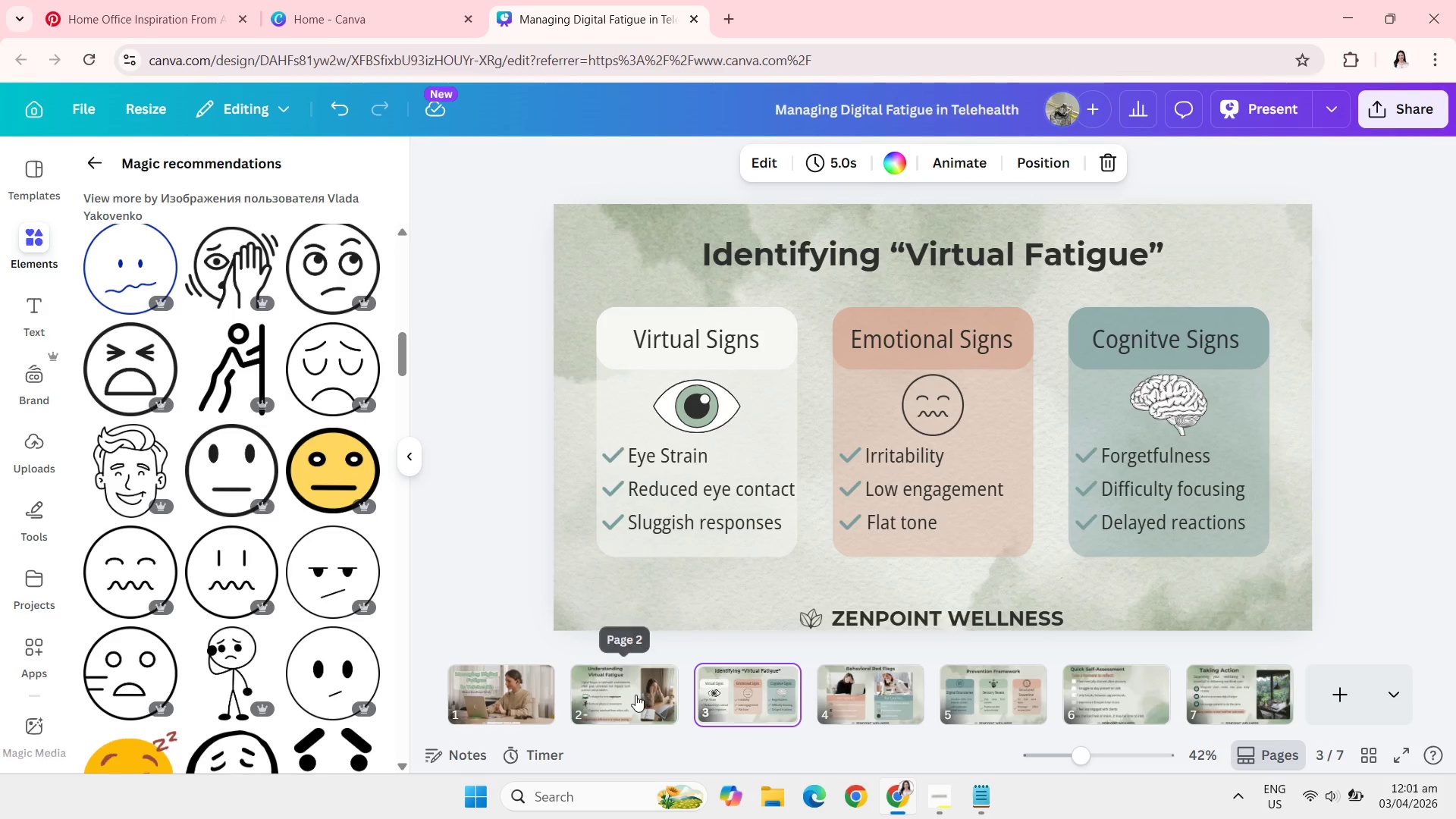 
left_click([635, 695])
 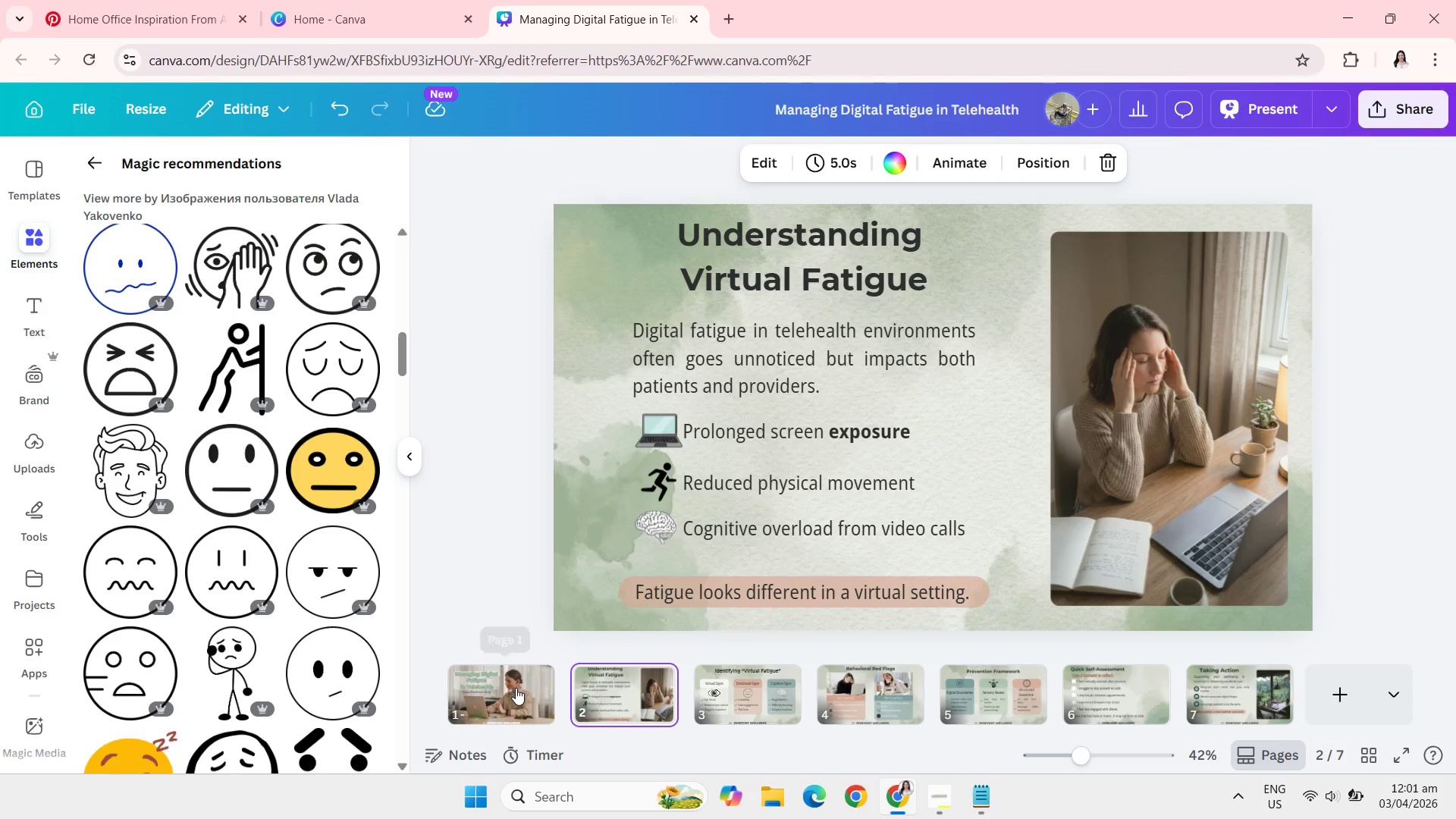 
left_click([516, 688])
 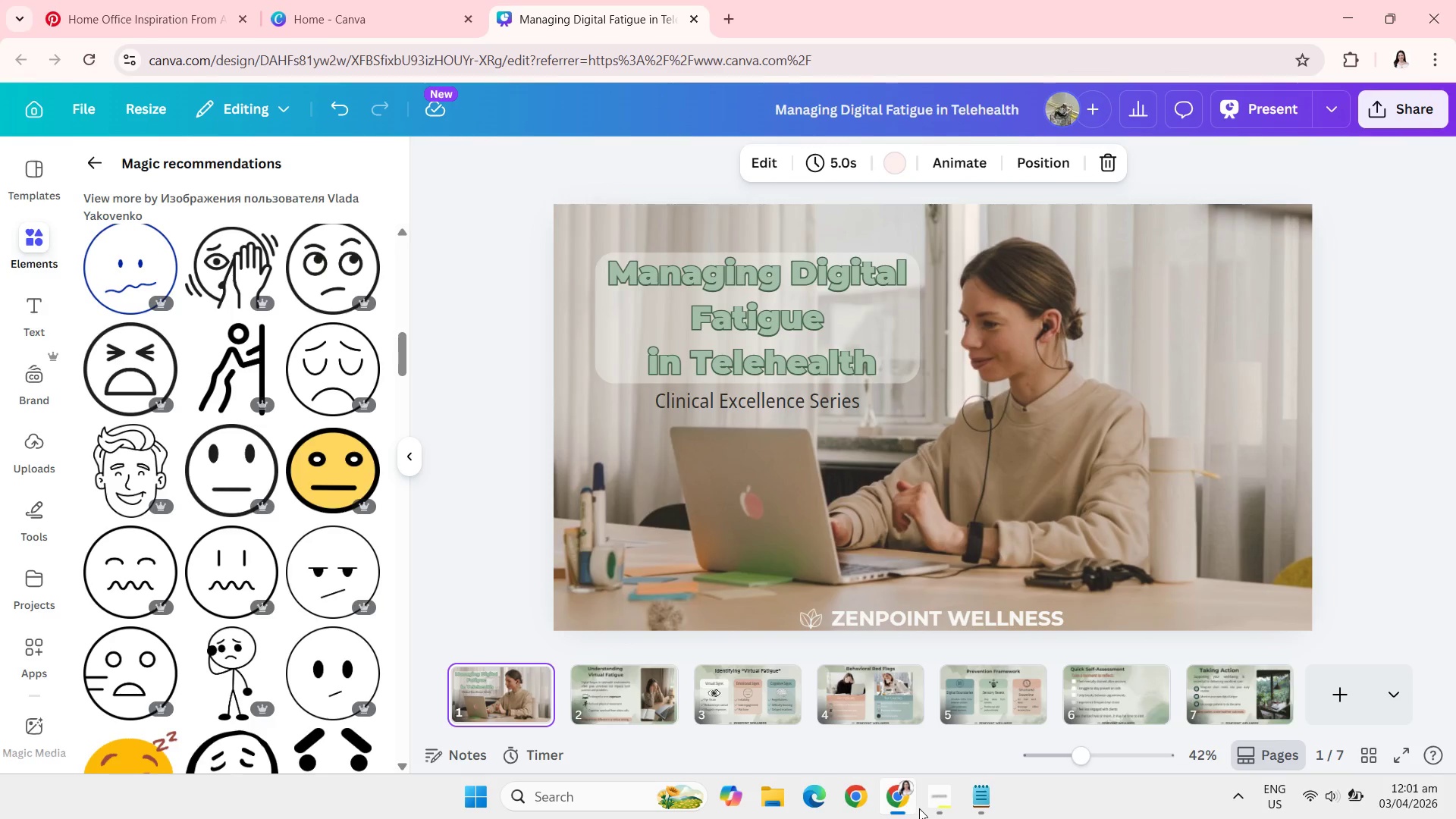 
left_click([947, 808])